 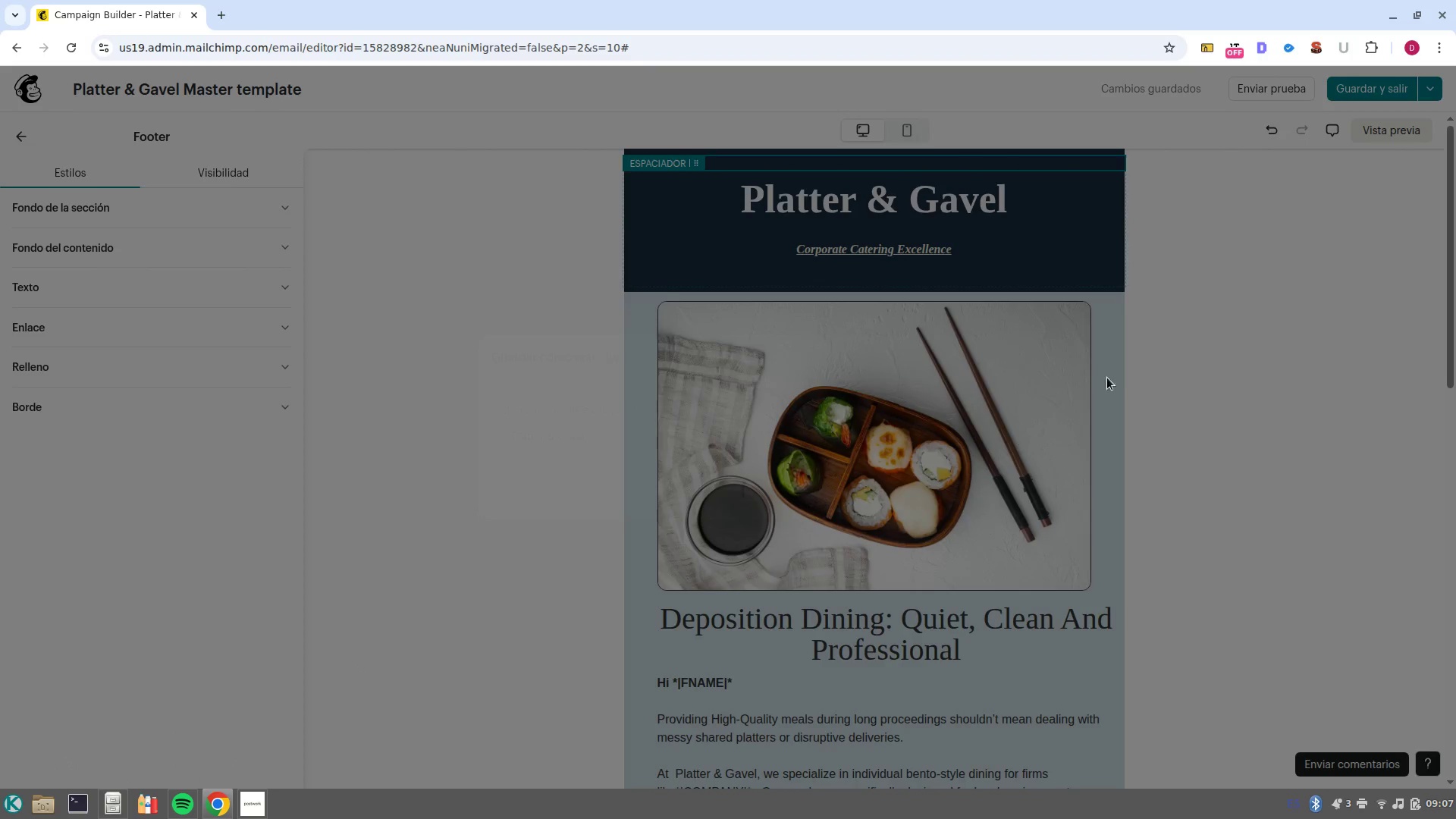 
left_click([36, 86])
 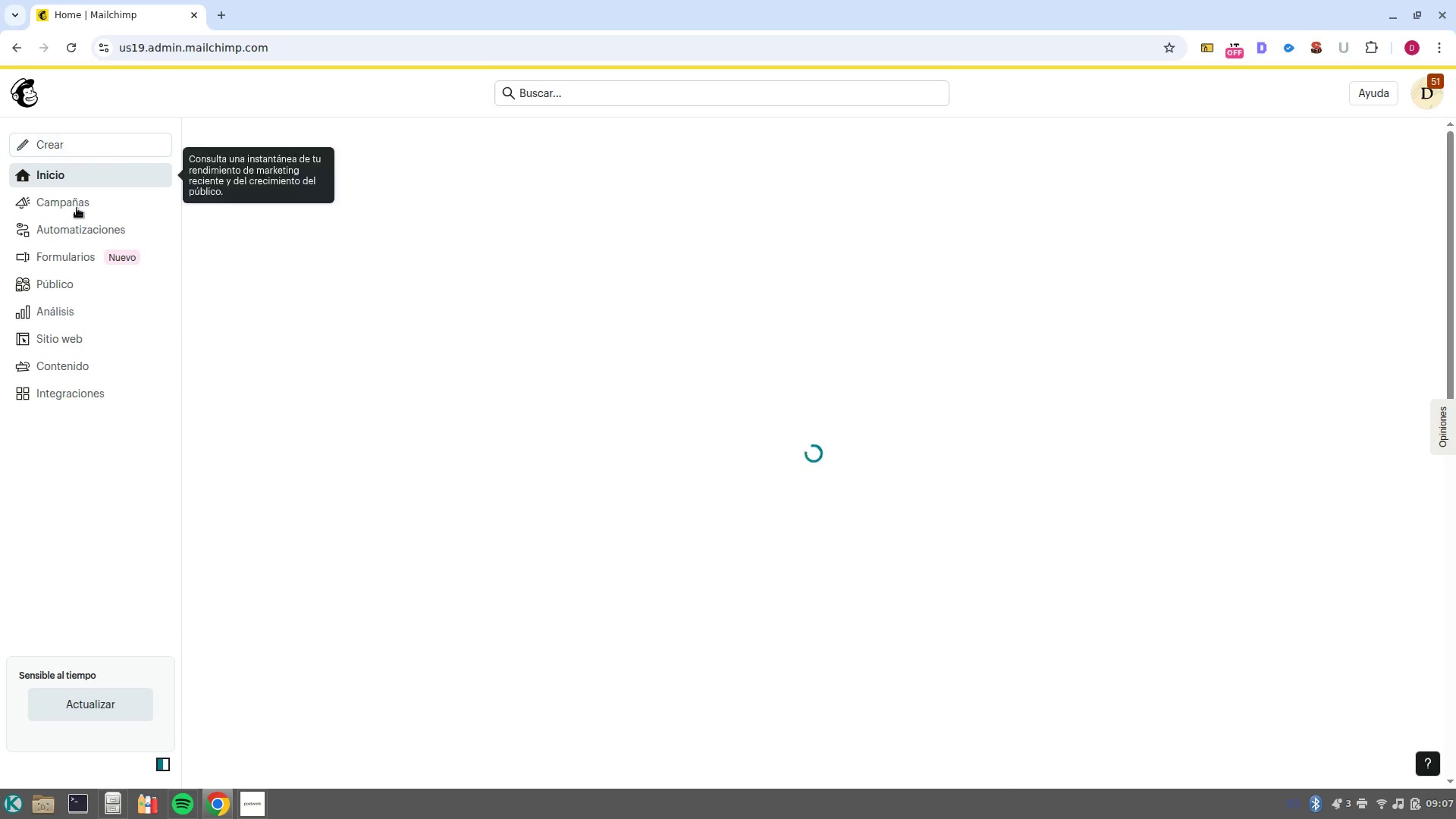 
left_click([84, 234])
 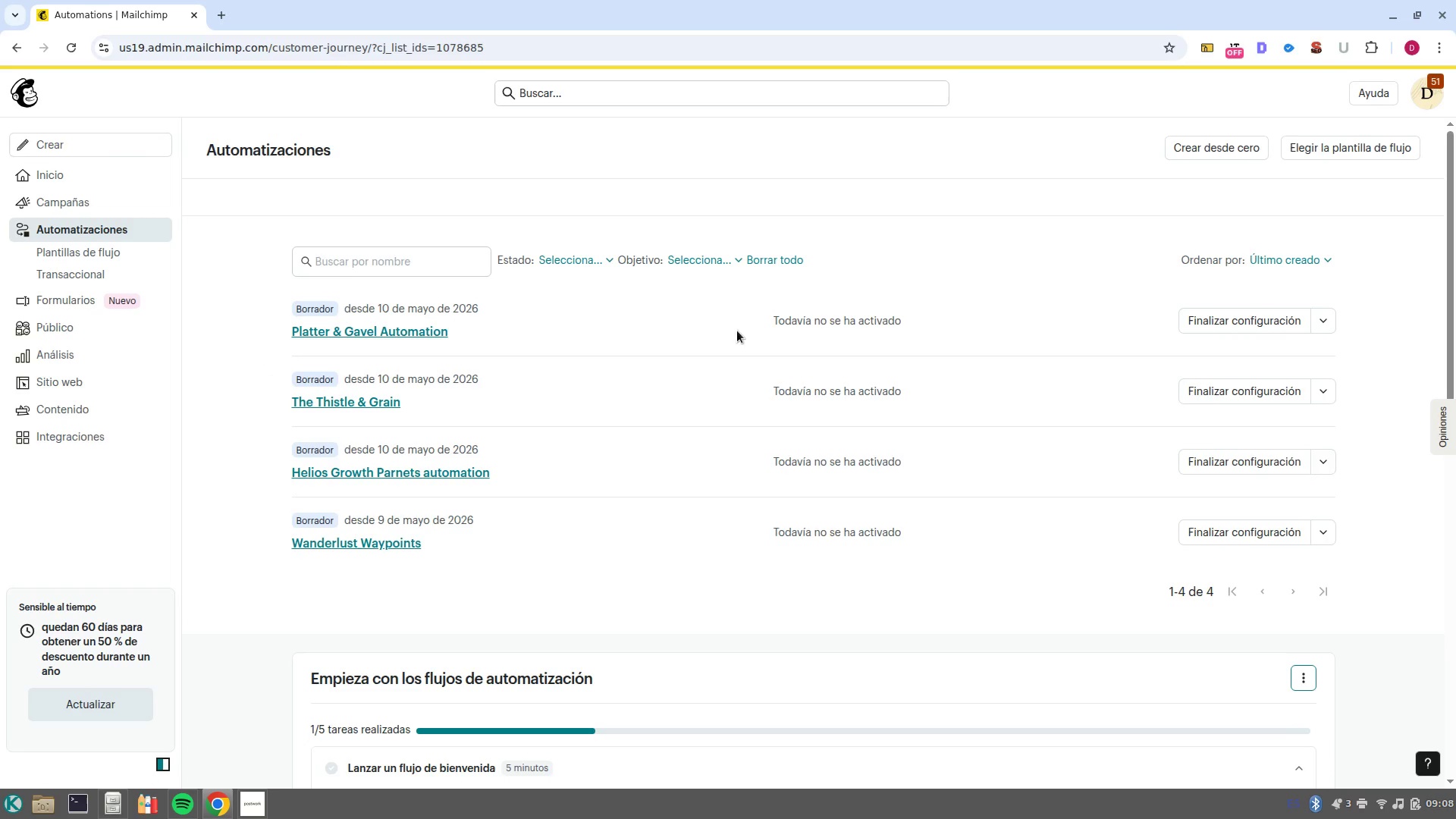 
wait(31.71)
 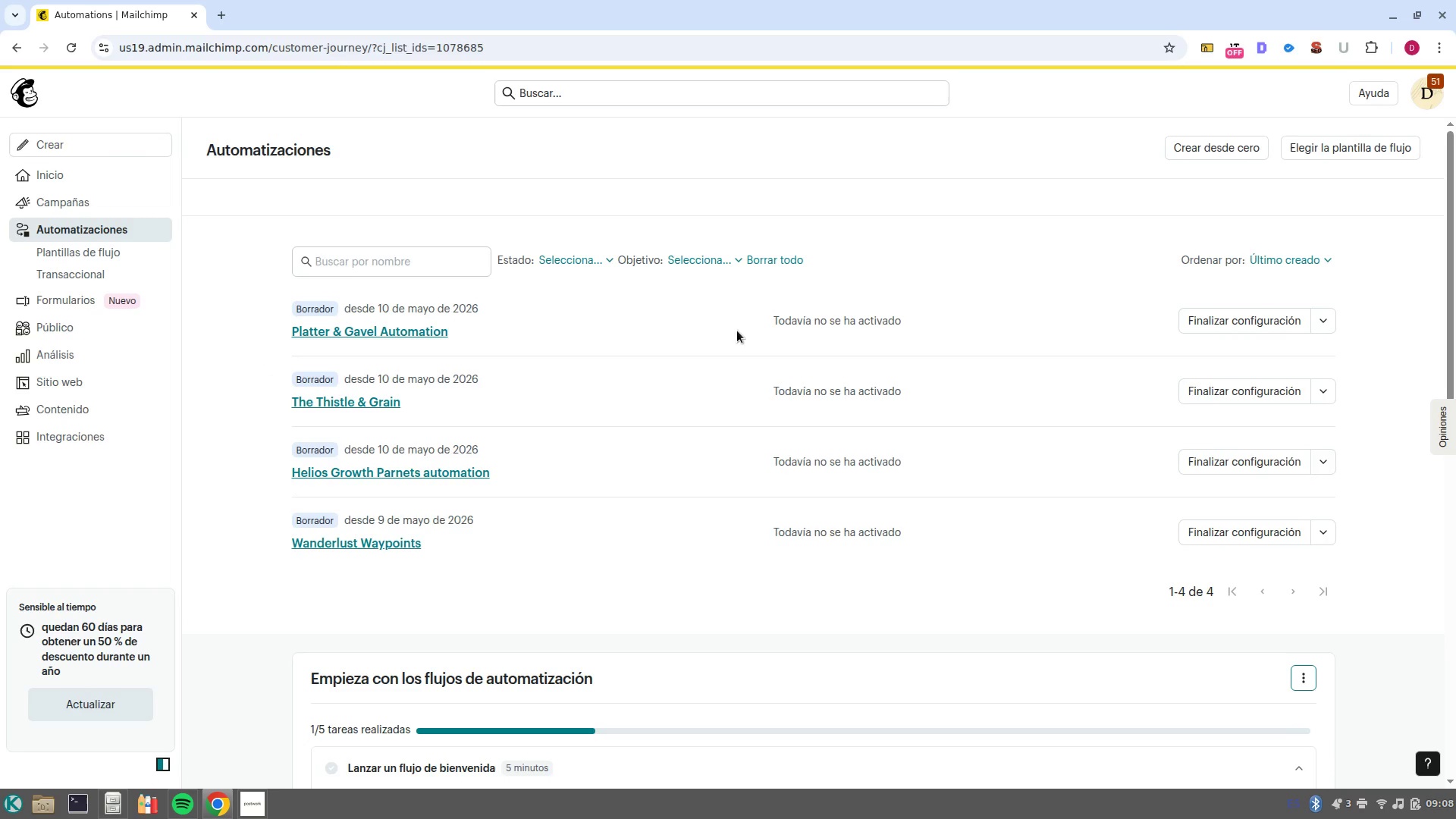 
left_click([377, 333])
 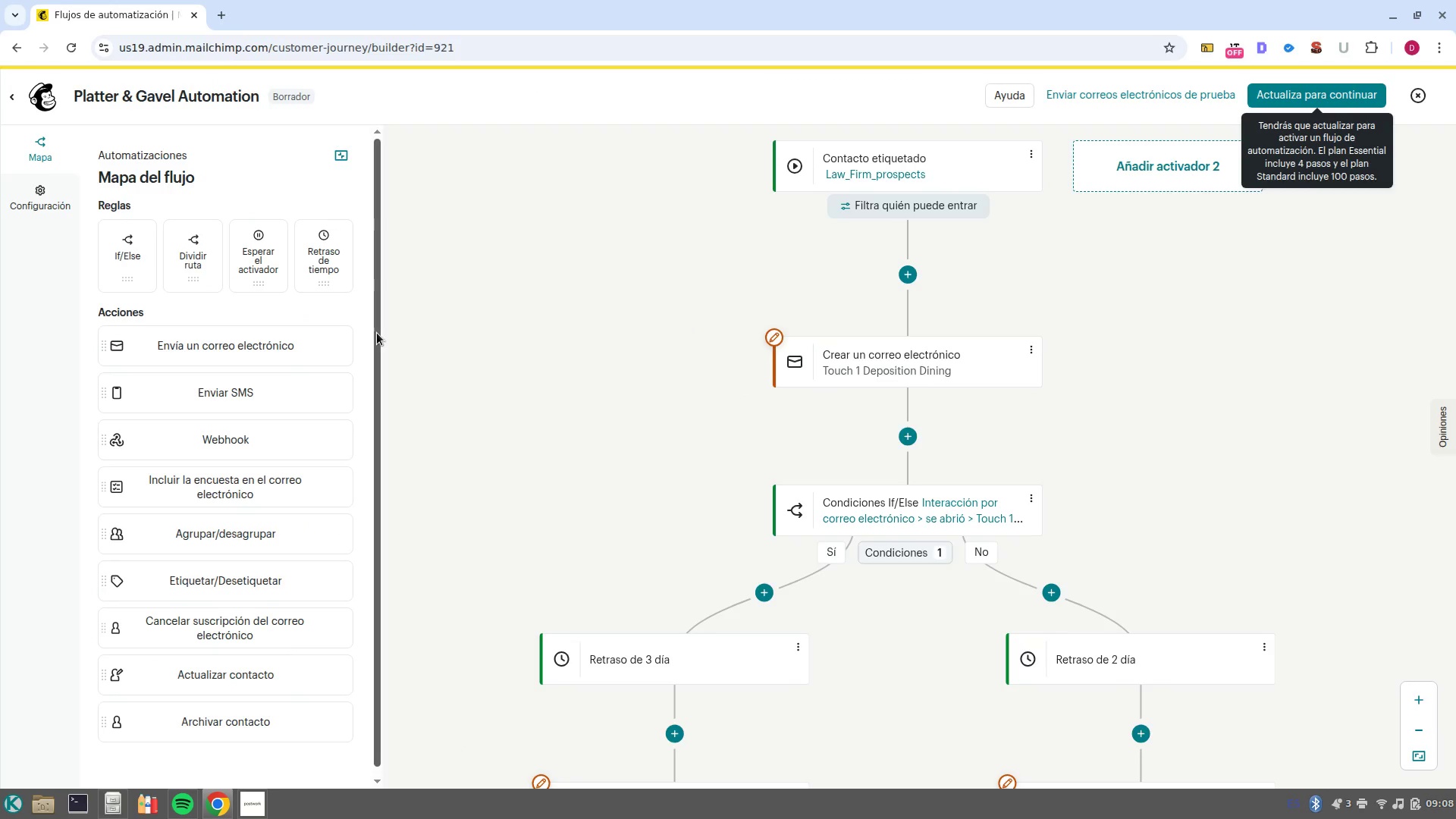 
left_click([965, 369])
 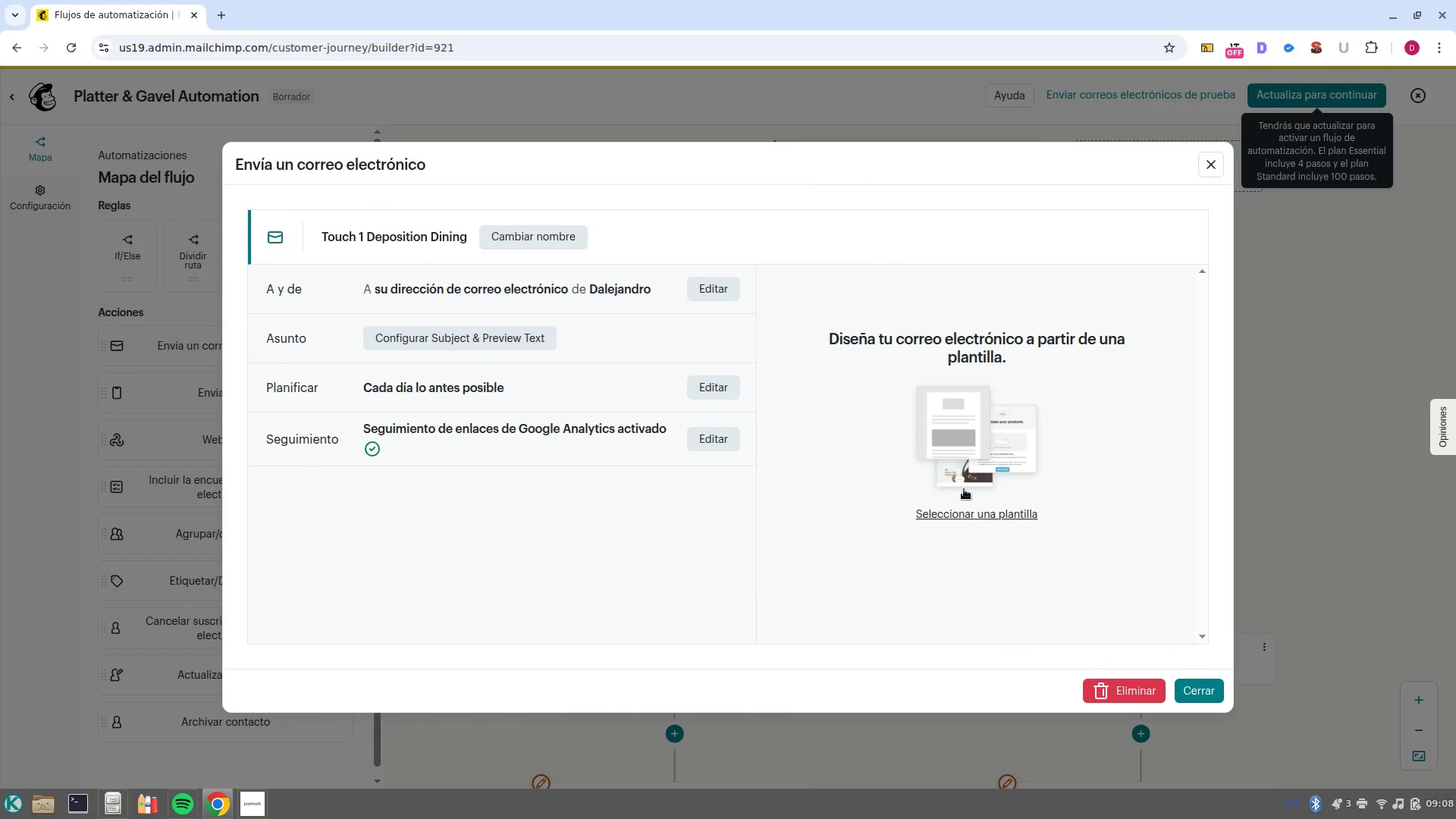 
left_click([973, 516])
 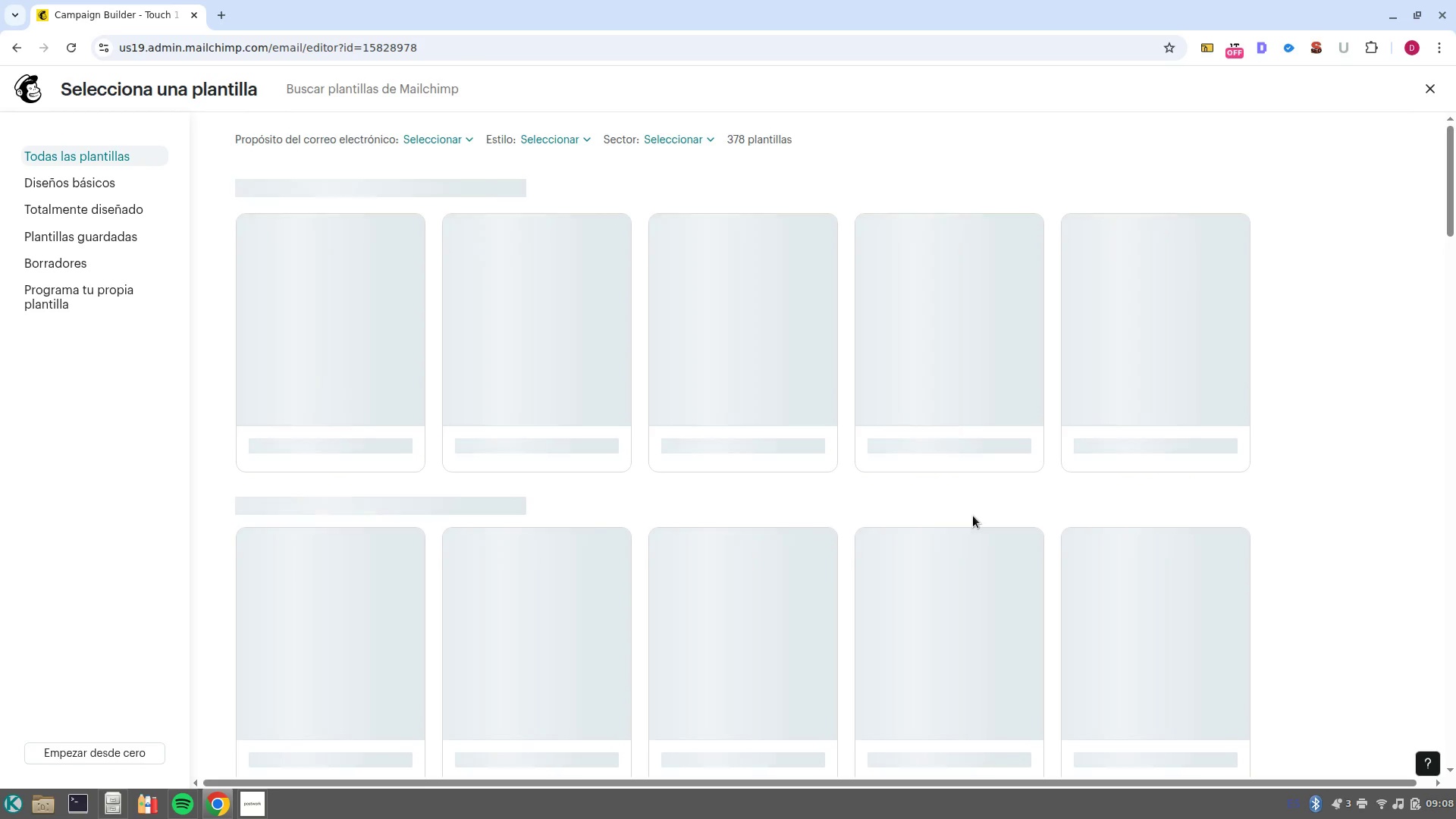 
wait(9.89)
 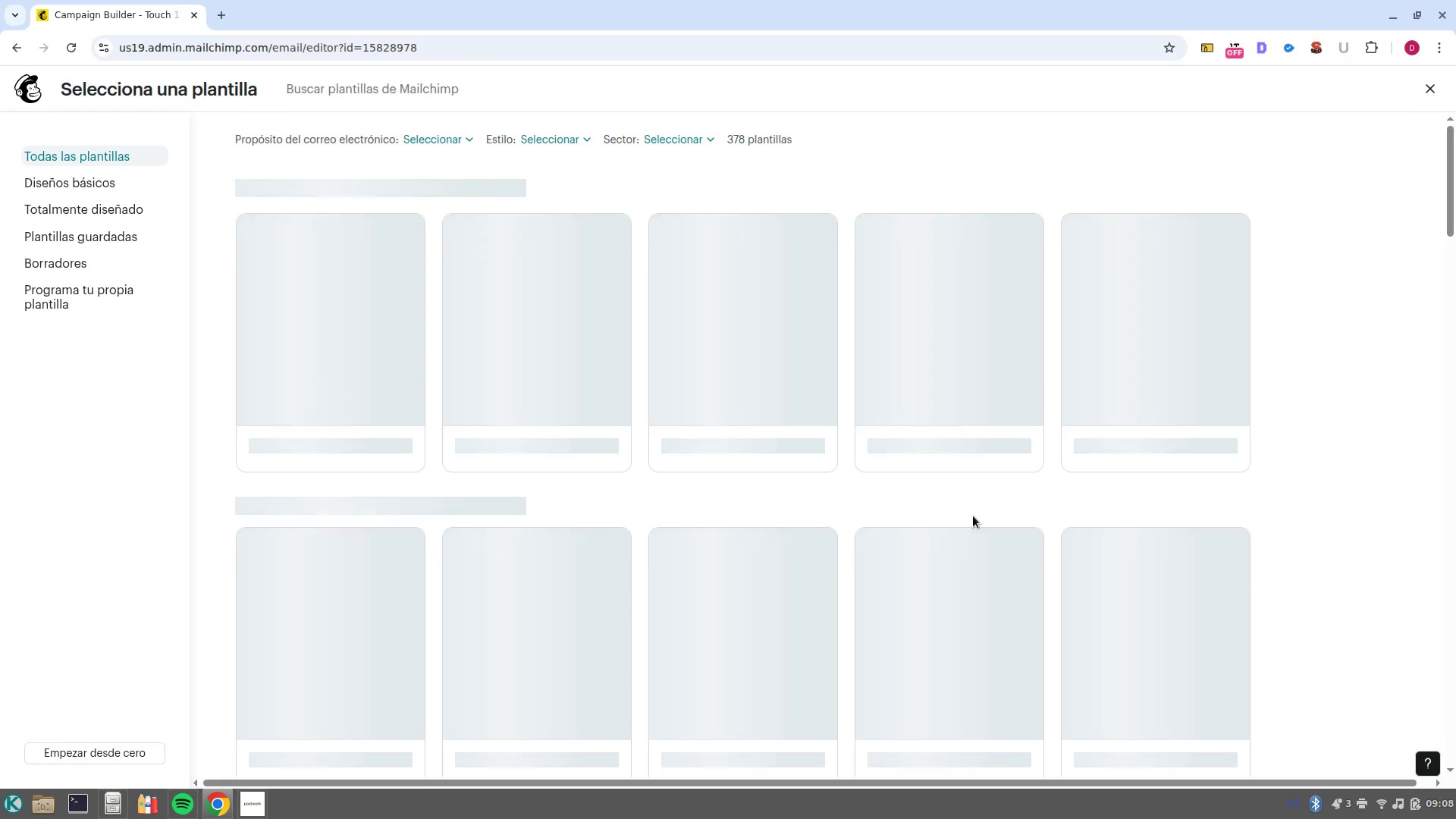 
left_click([322, 353])
 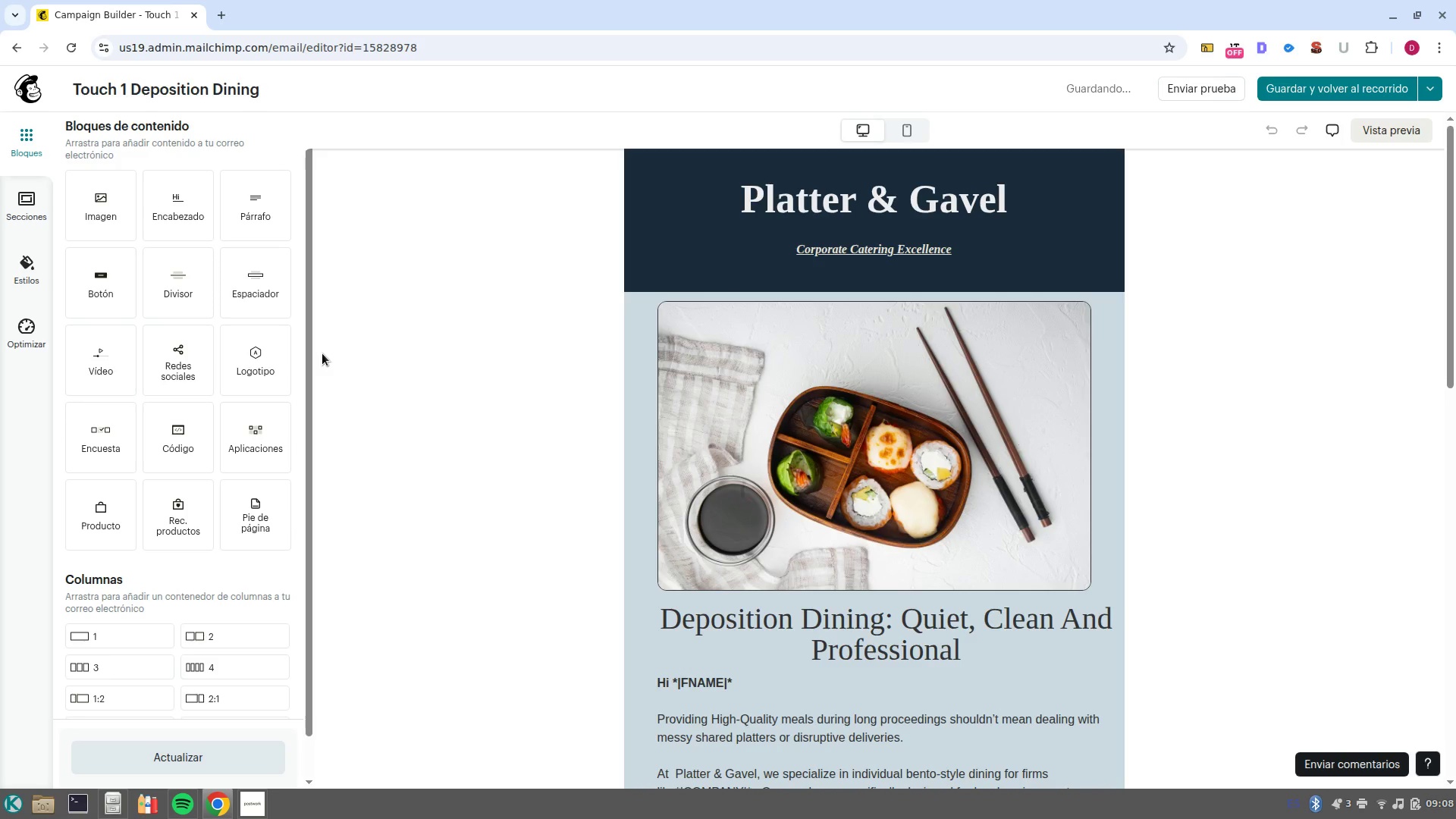 
wait(9.91)
 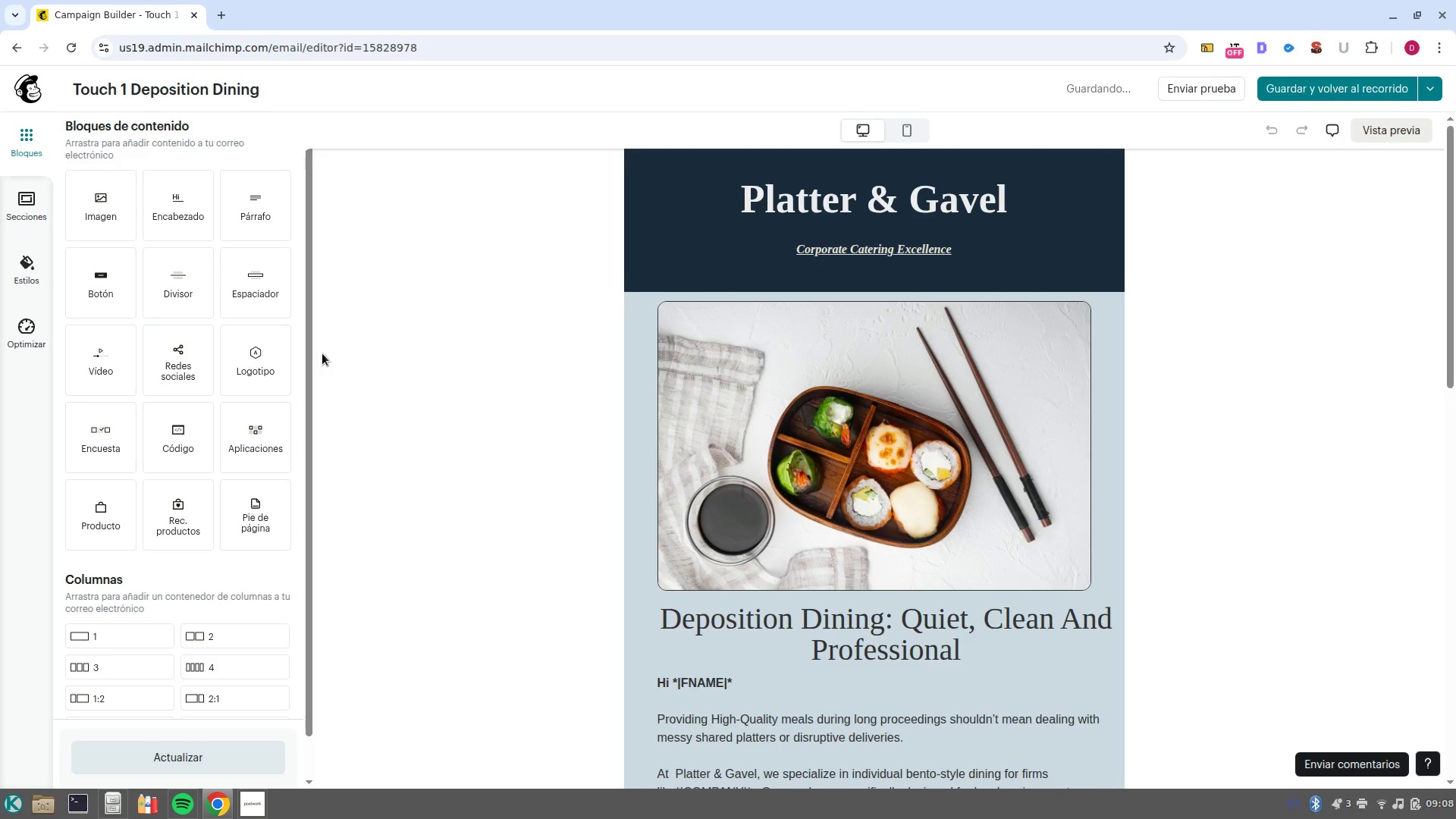 
scroll: coordinate [937, 554], scroll_direction: down, amount: 9.0
 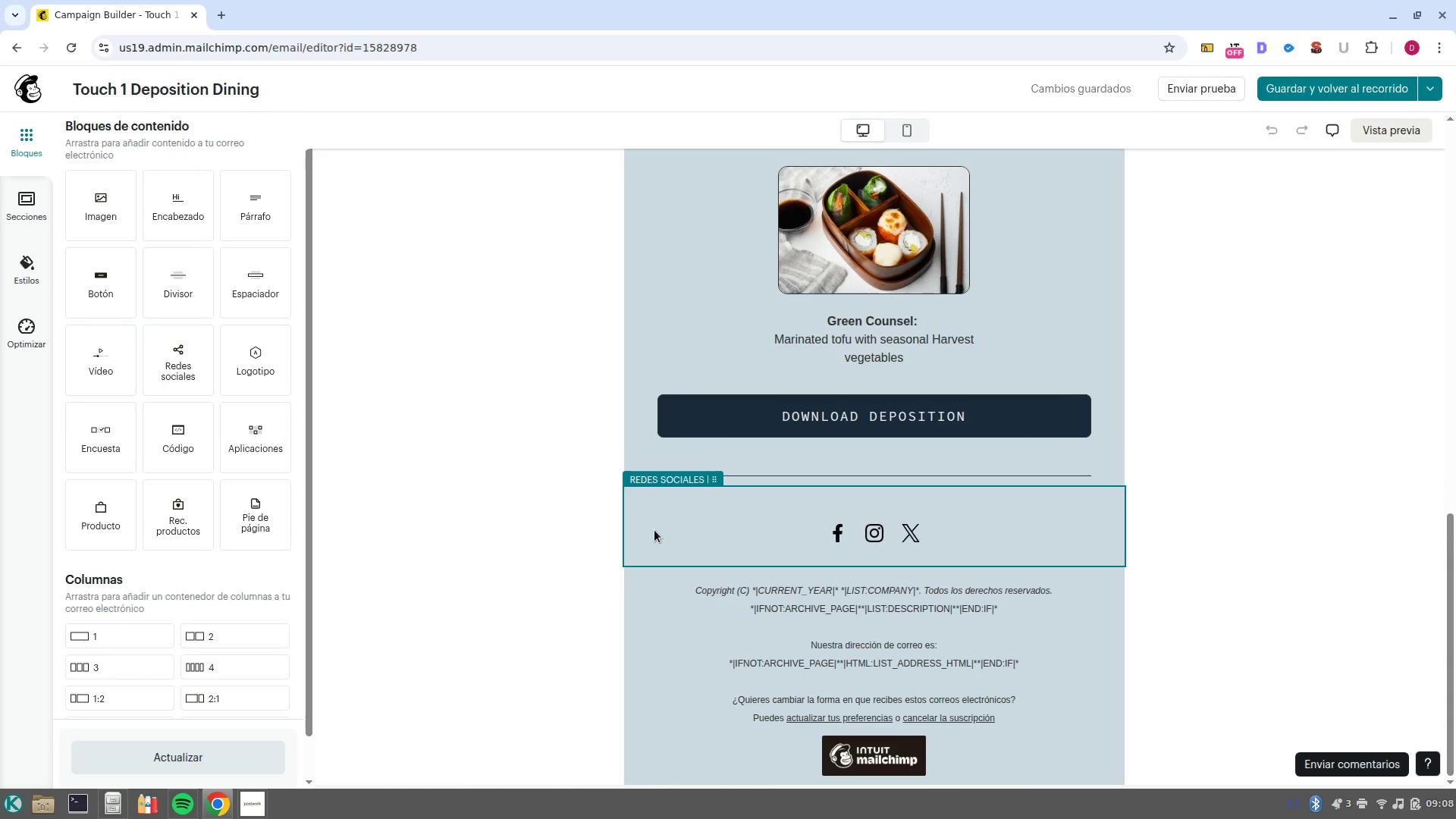 
wait(6.02)
 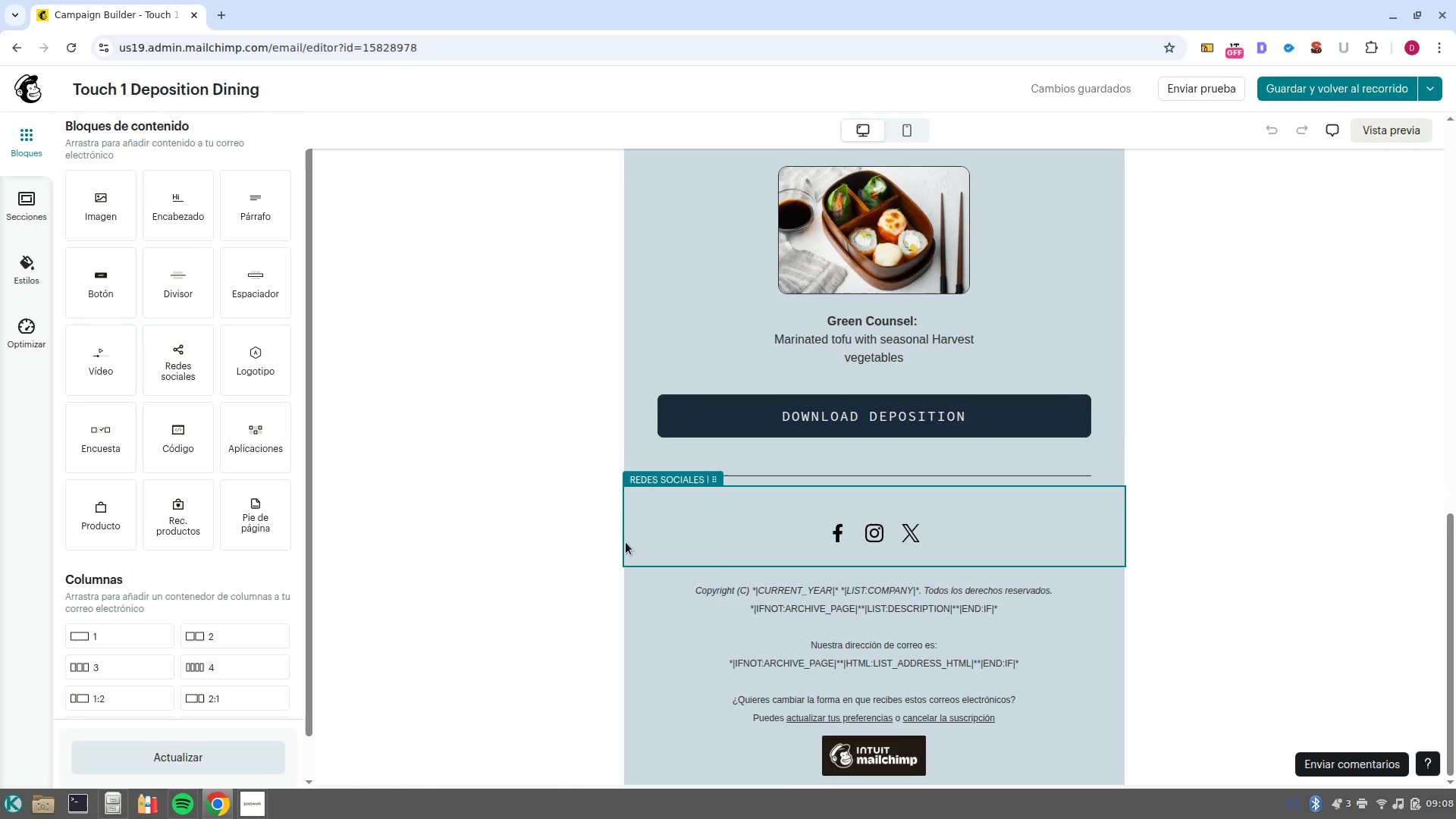 
scroll: coordinate [657, 585], scroll_direction: down, amount: 3.0
 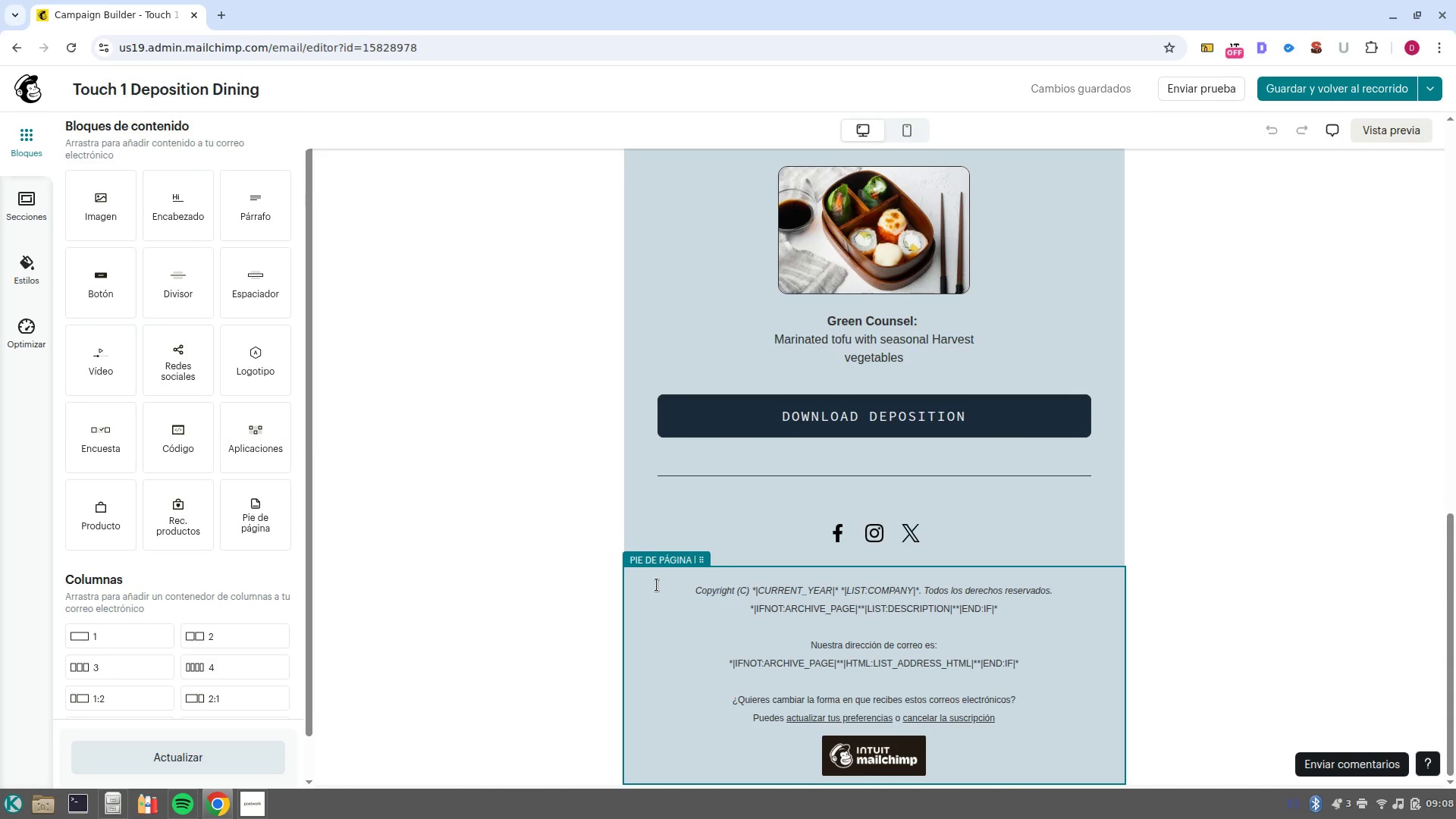 
scroll: coordinate [657, 585], scroll_direction: up, amount: 12.0
 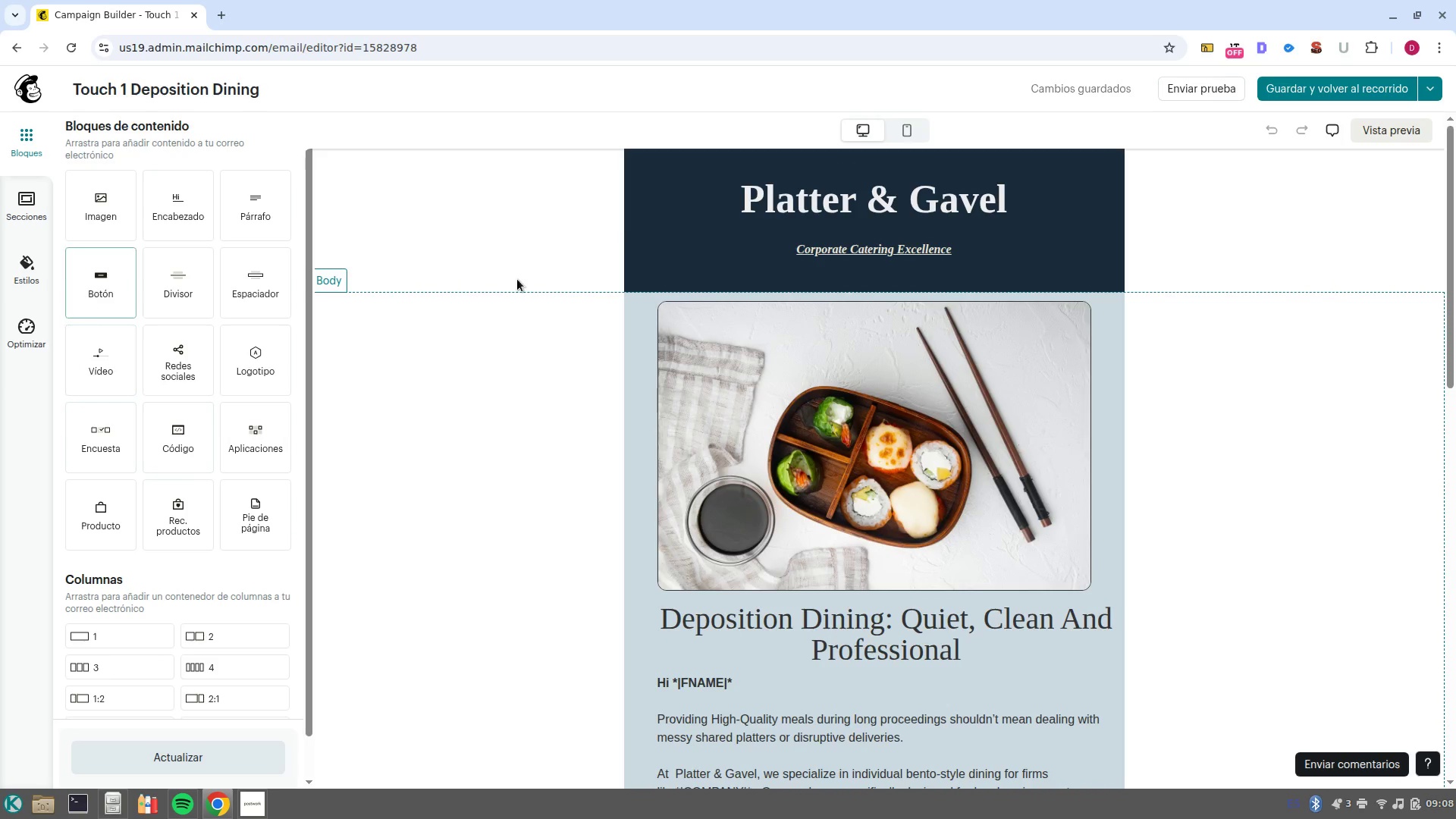 
wait(7.91)
 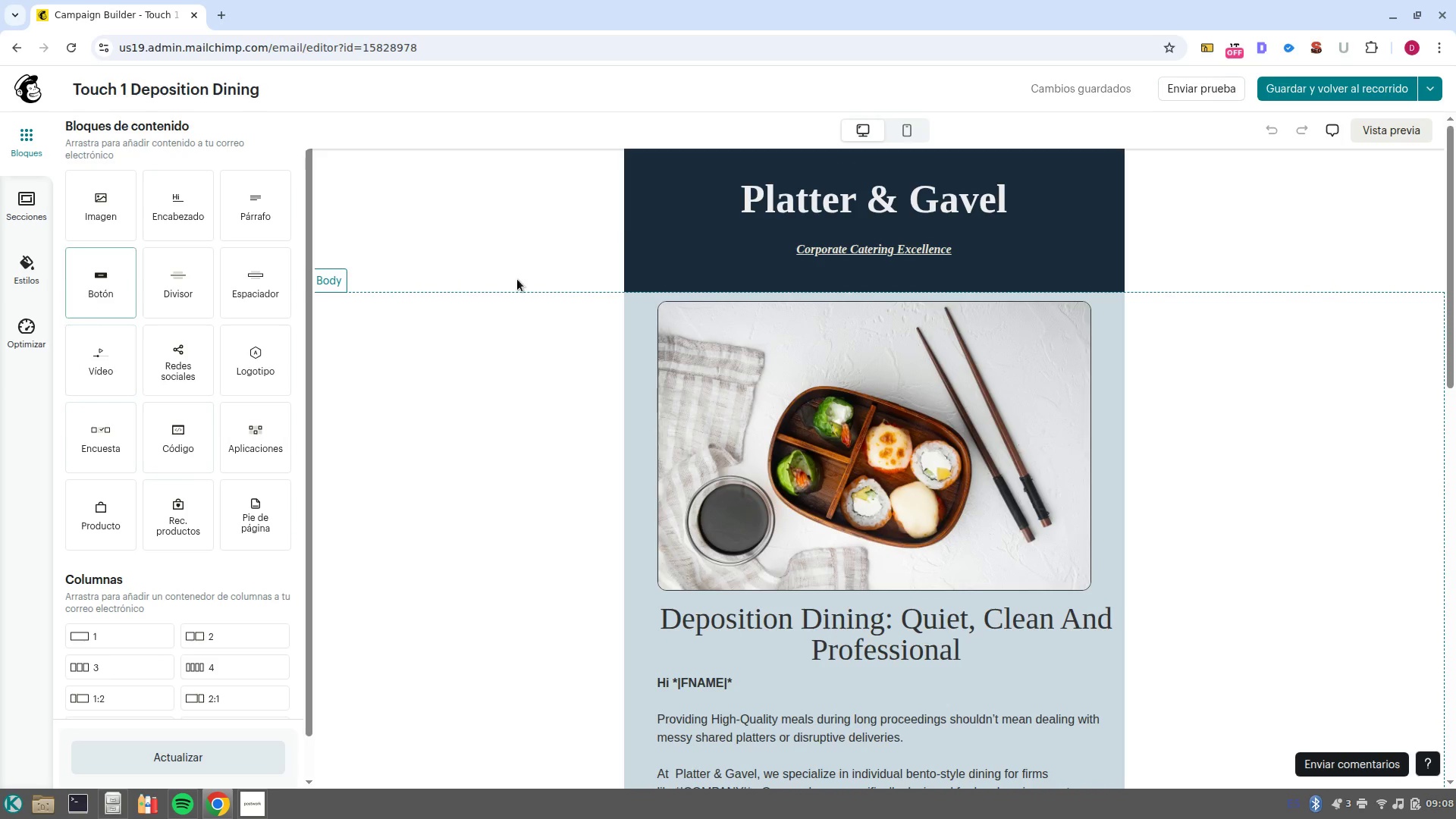 
left_click([910, 124])
 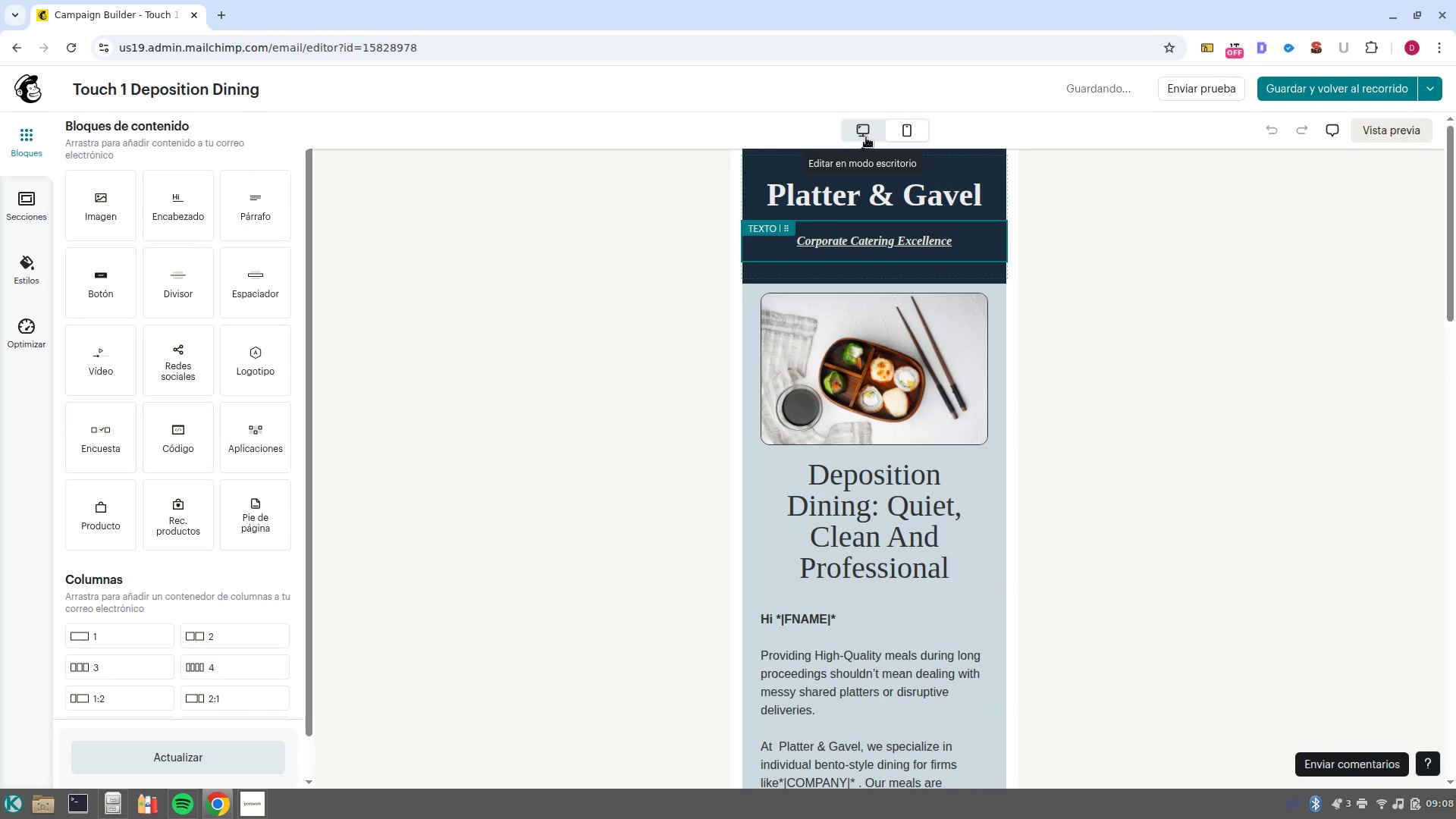 
left_click([866, 137])
 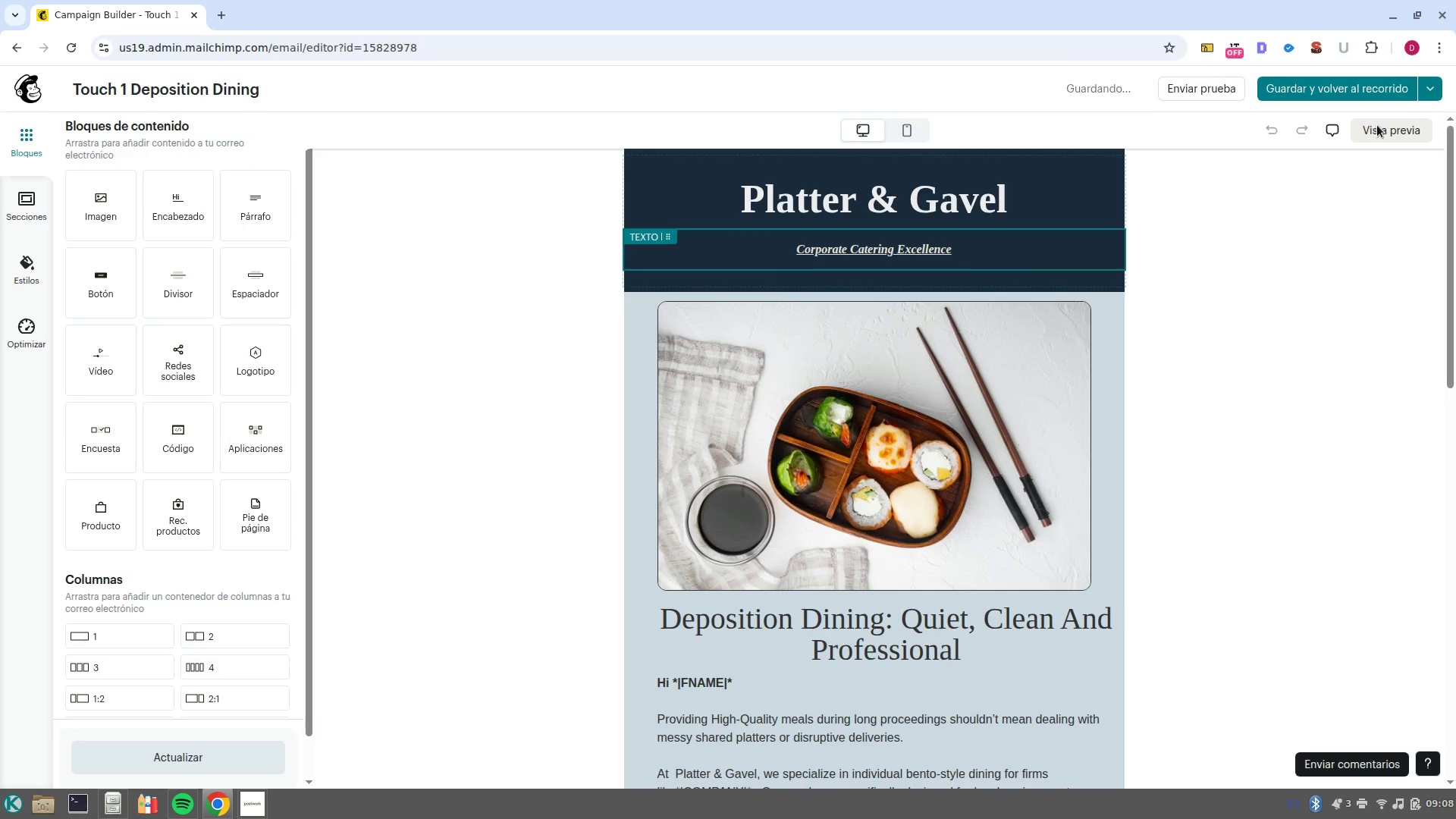 
left_click([1378, 125])
 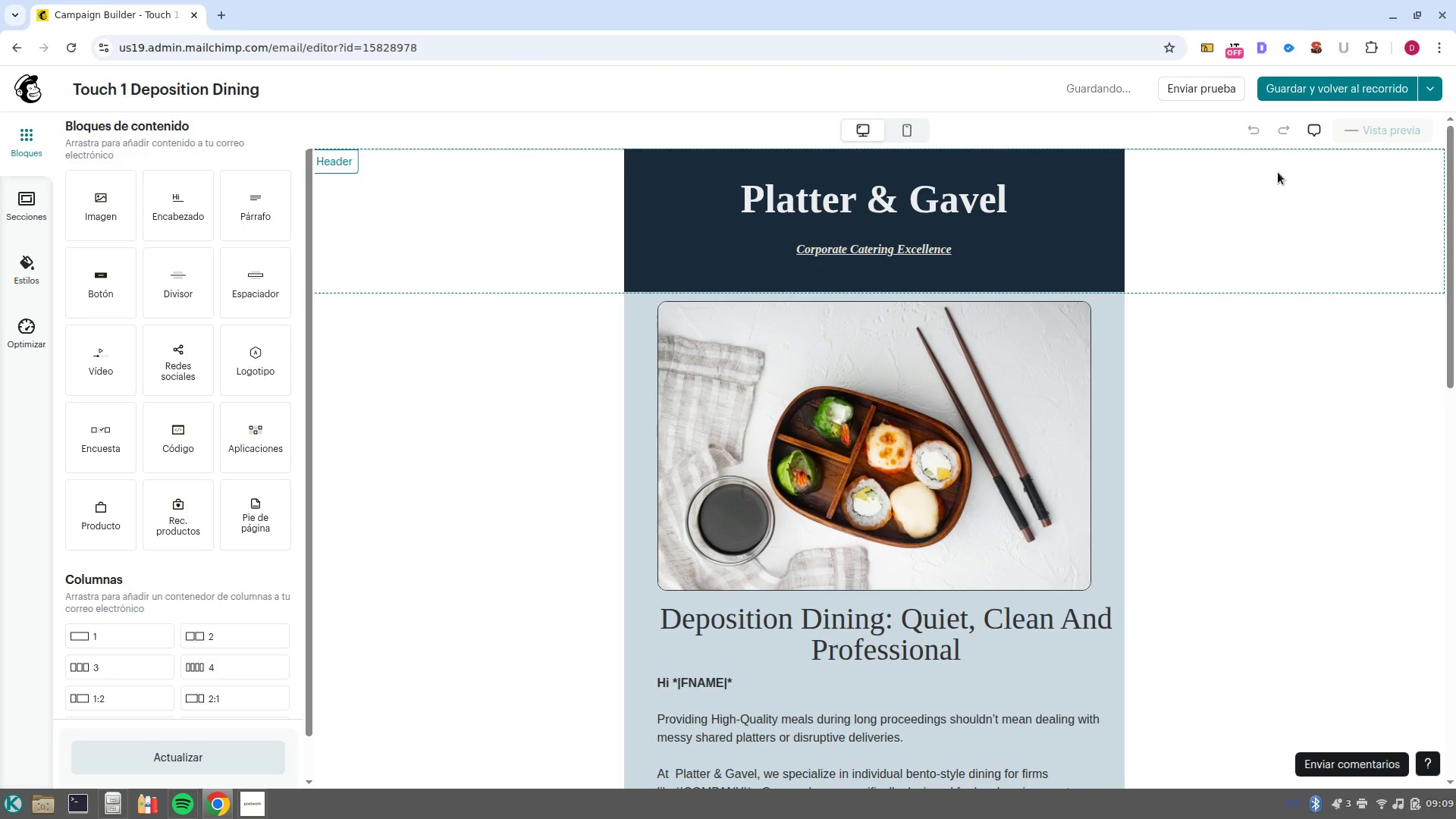 
wait(11.47)
 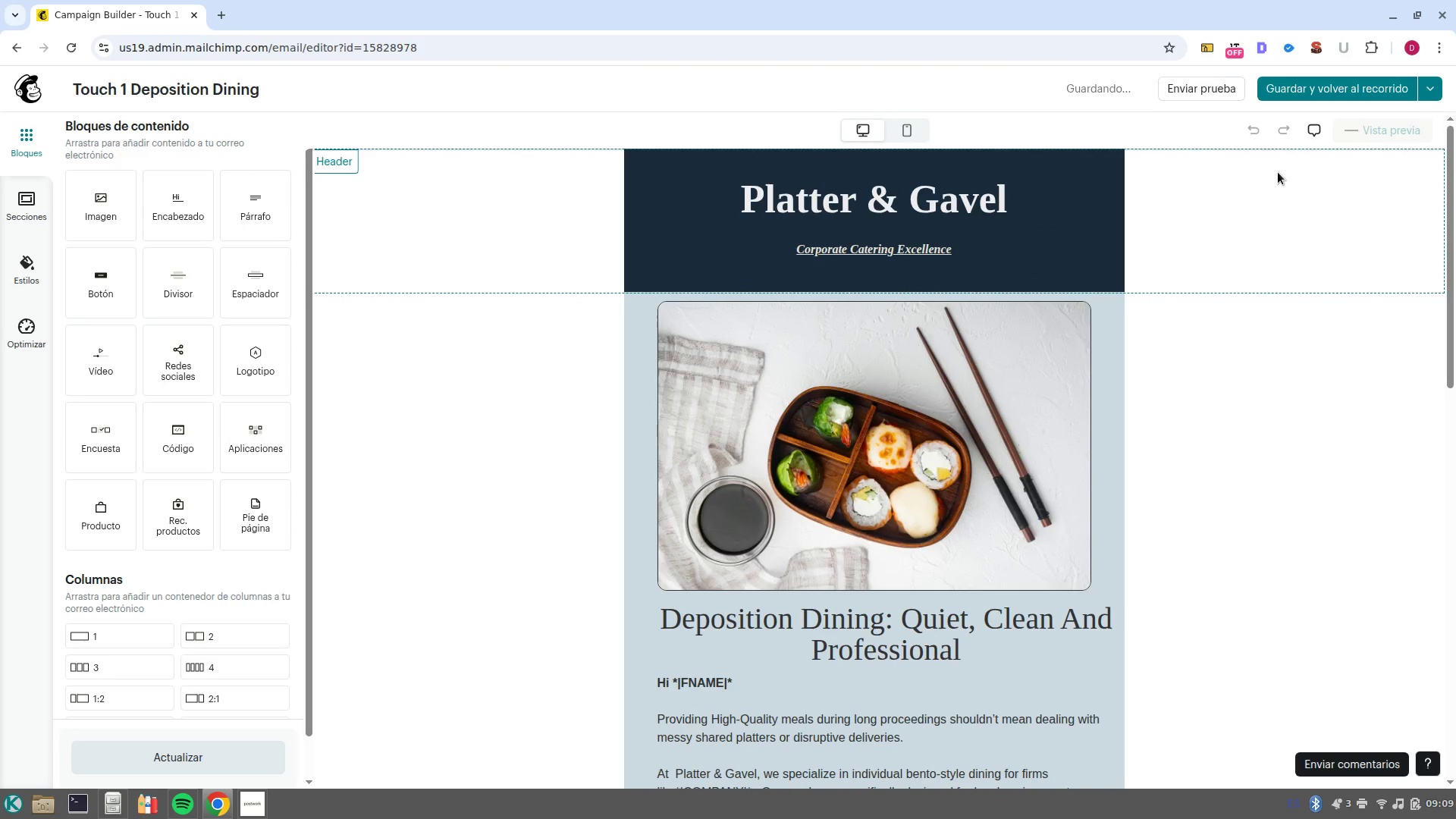 
left_click([383, 196])
 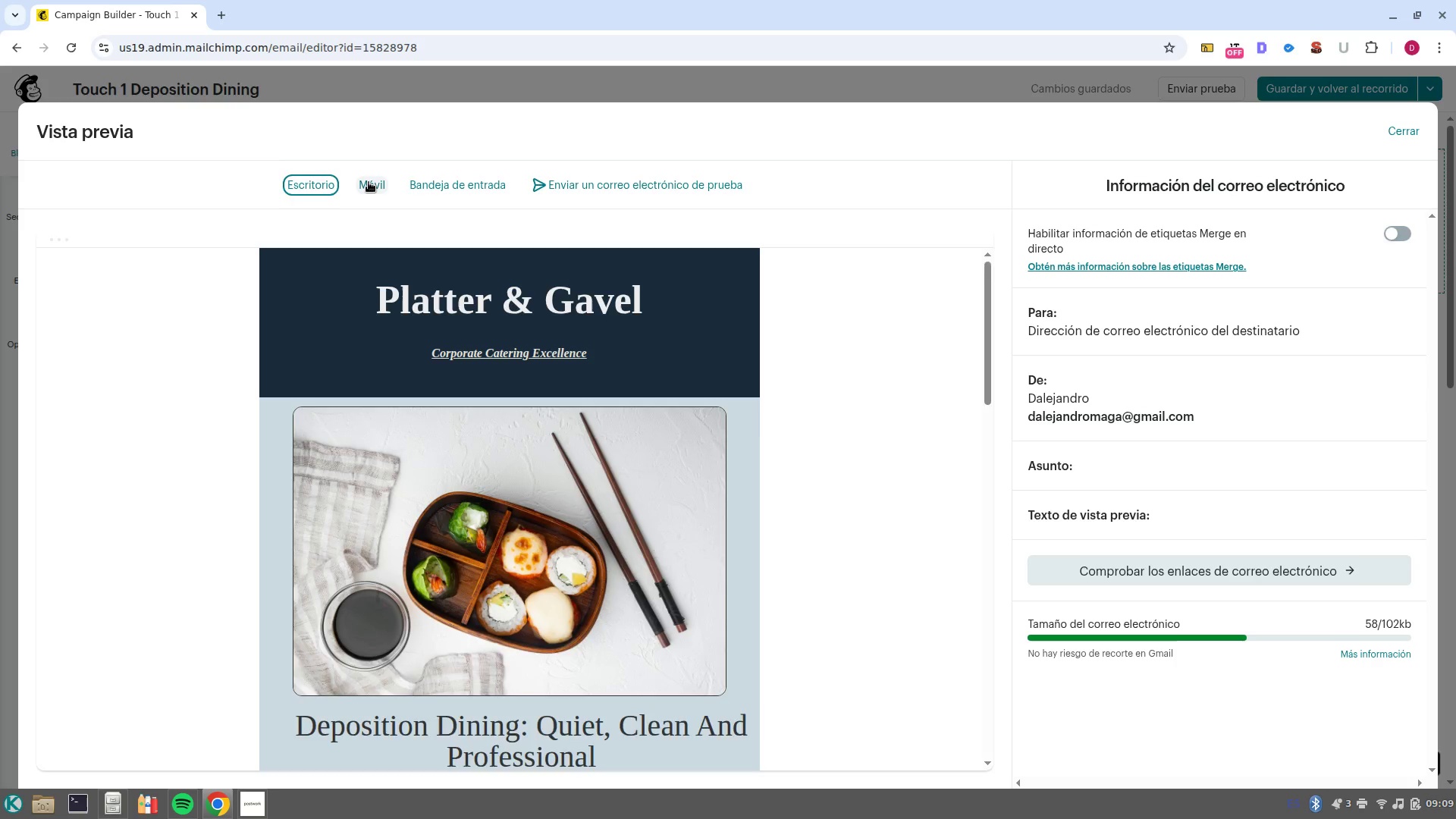 
left_click([369, 182])
 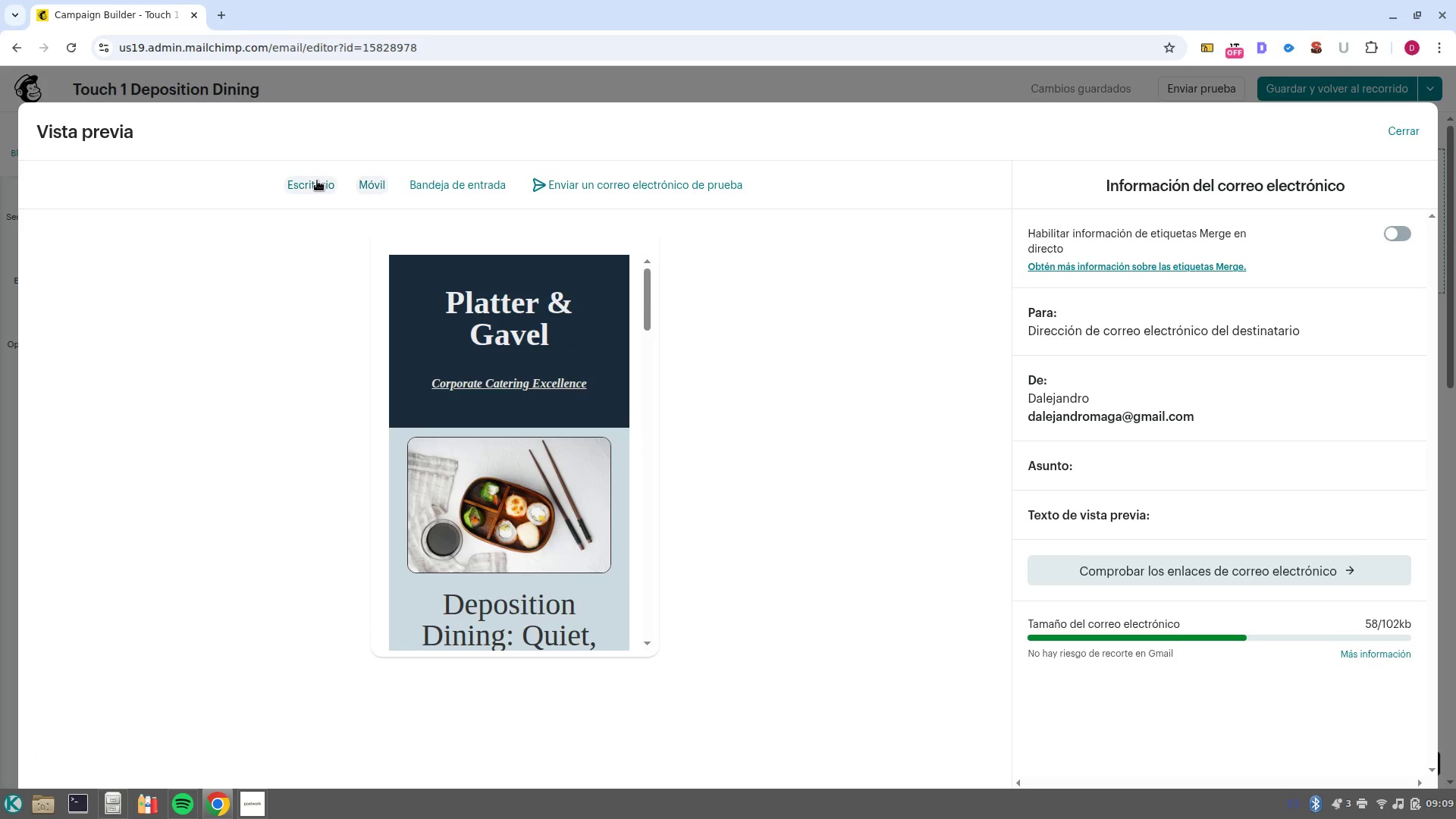 
left_click([317, 180])
 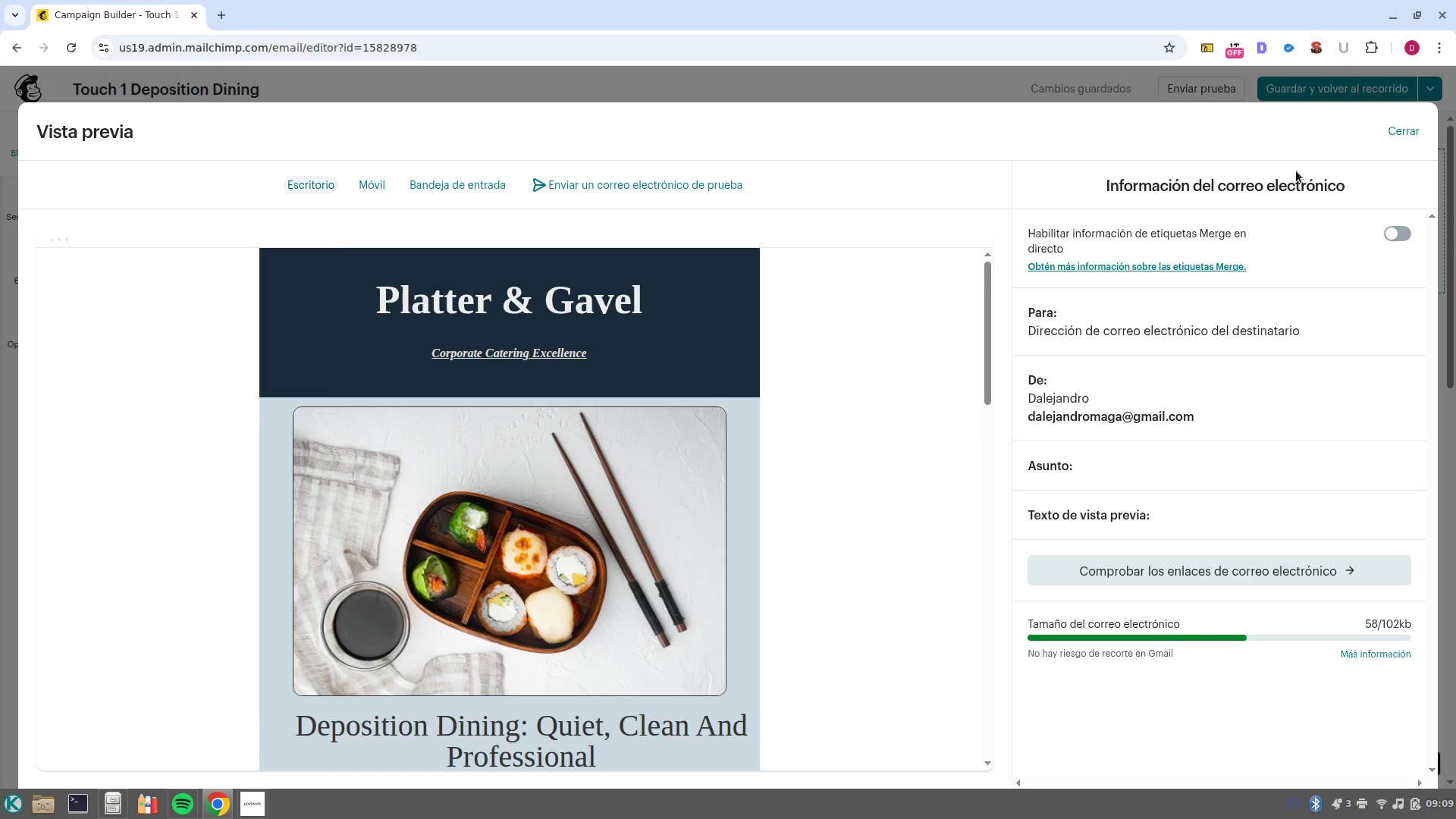 
scroll: coordinate [629, 506], scroll_direction: down, amount: 5.0
 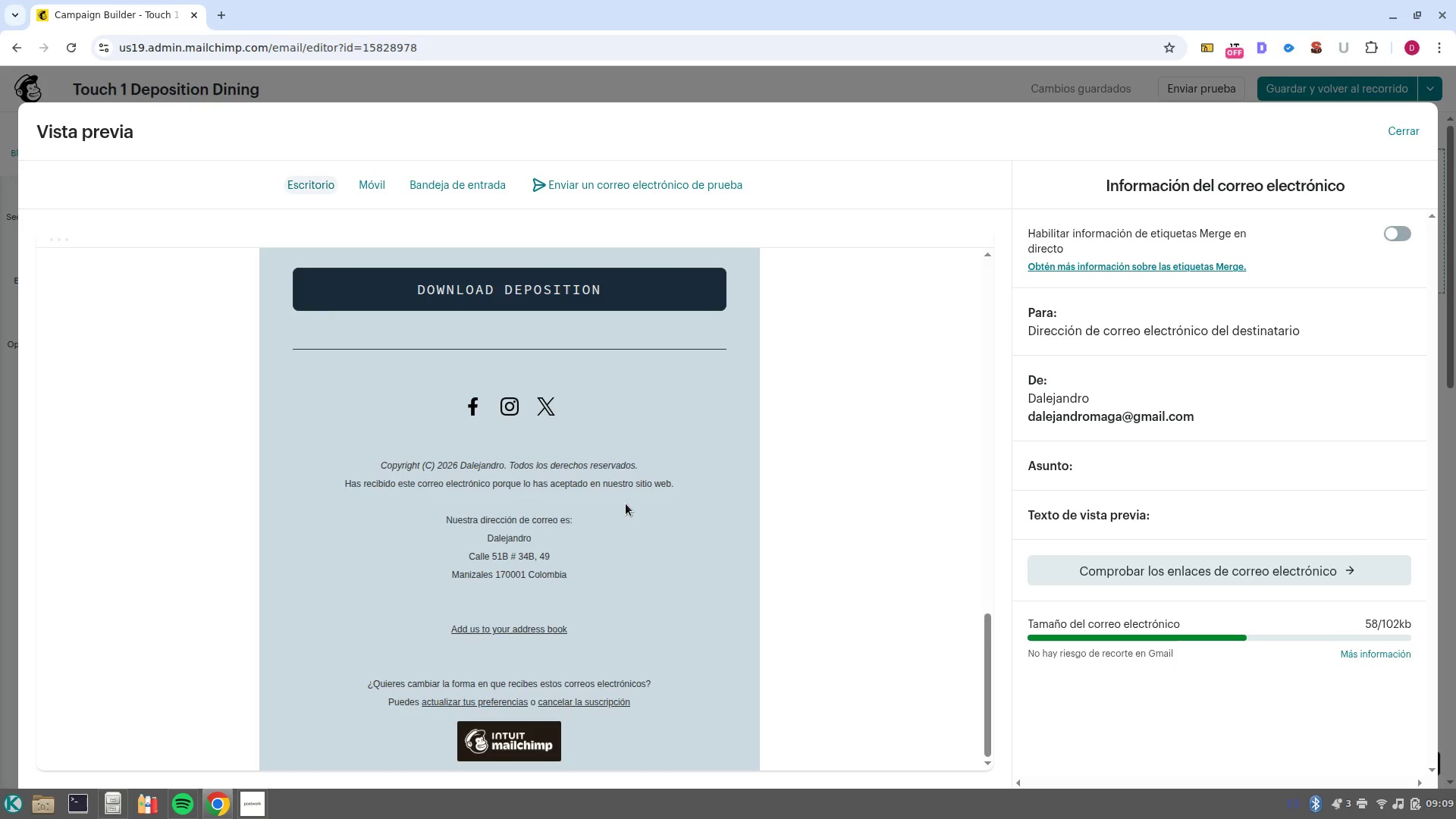 
left_click([1395, 137])
 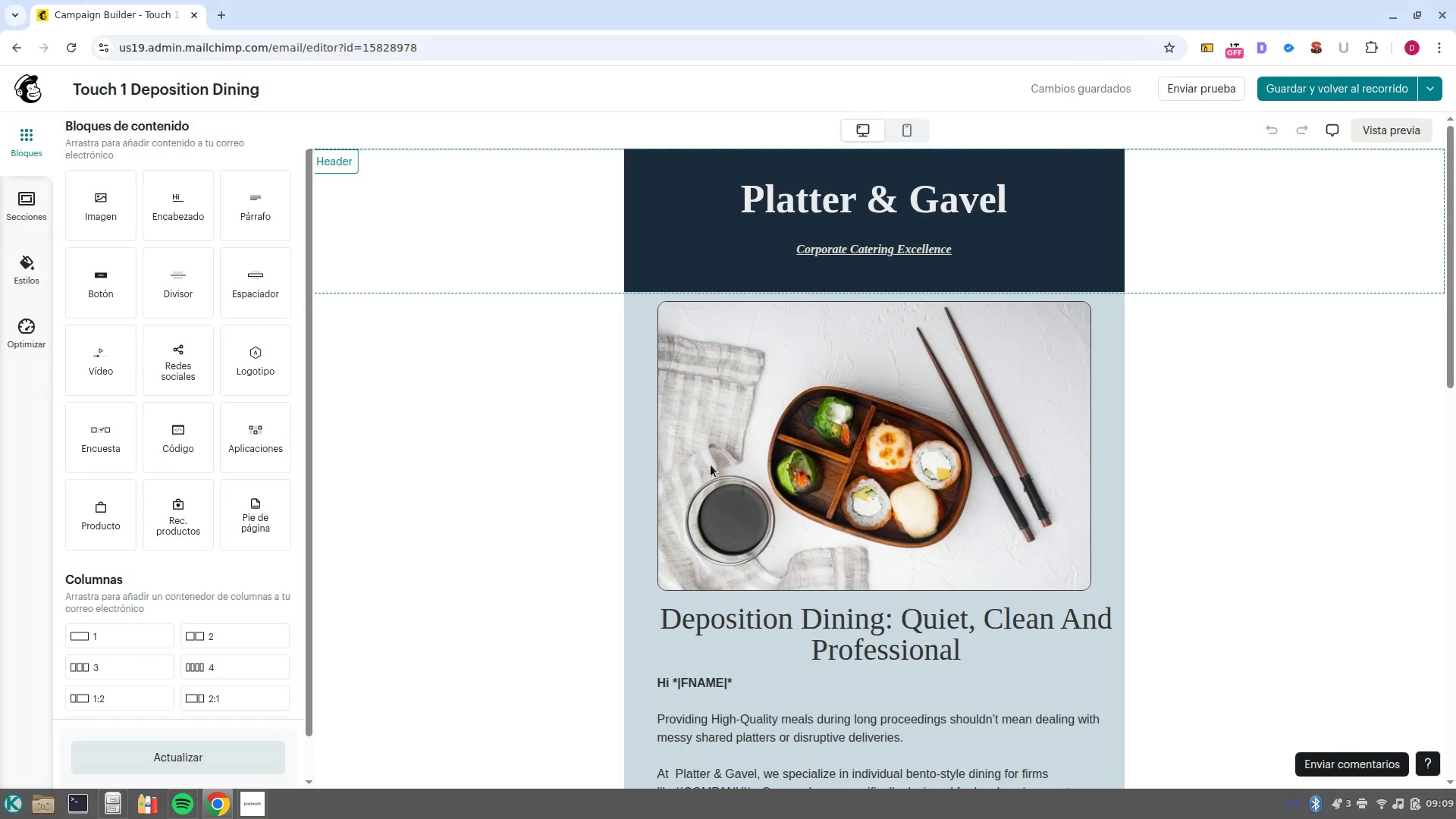 
scroll: coordinate [716, 452], scroll_direction: up, amount: 4.0
 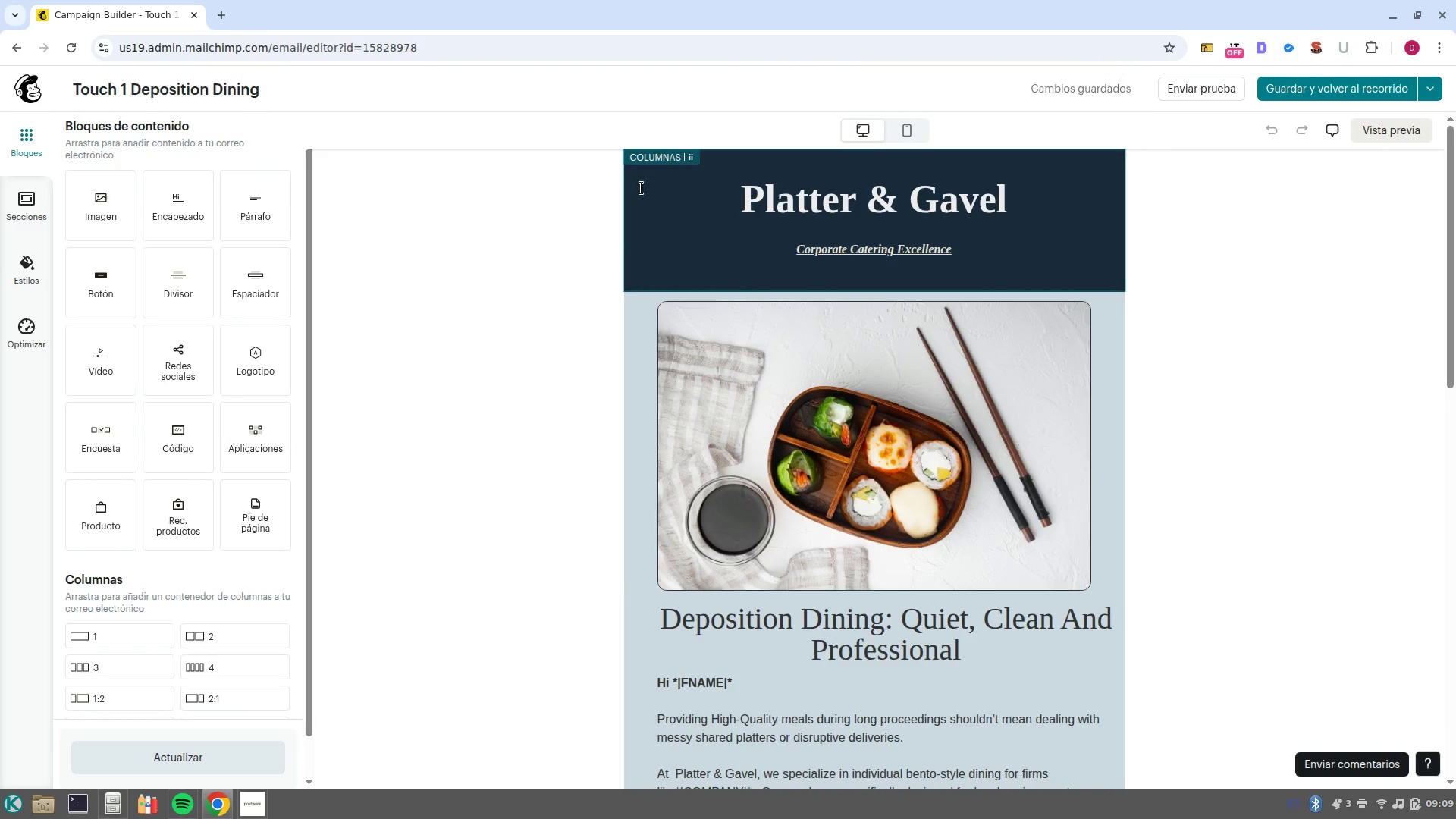 
left_click([640, 190])
 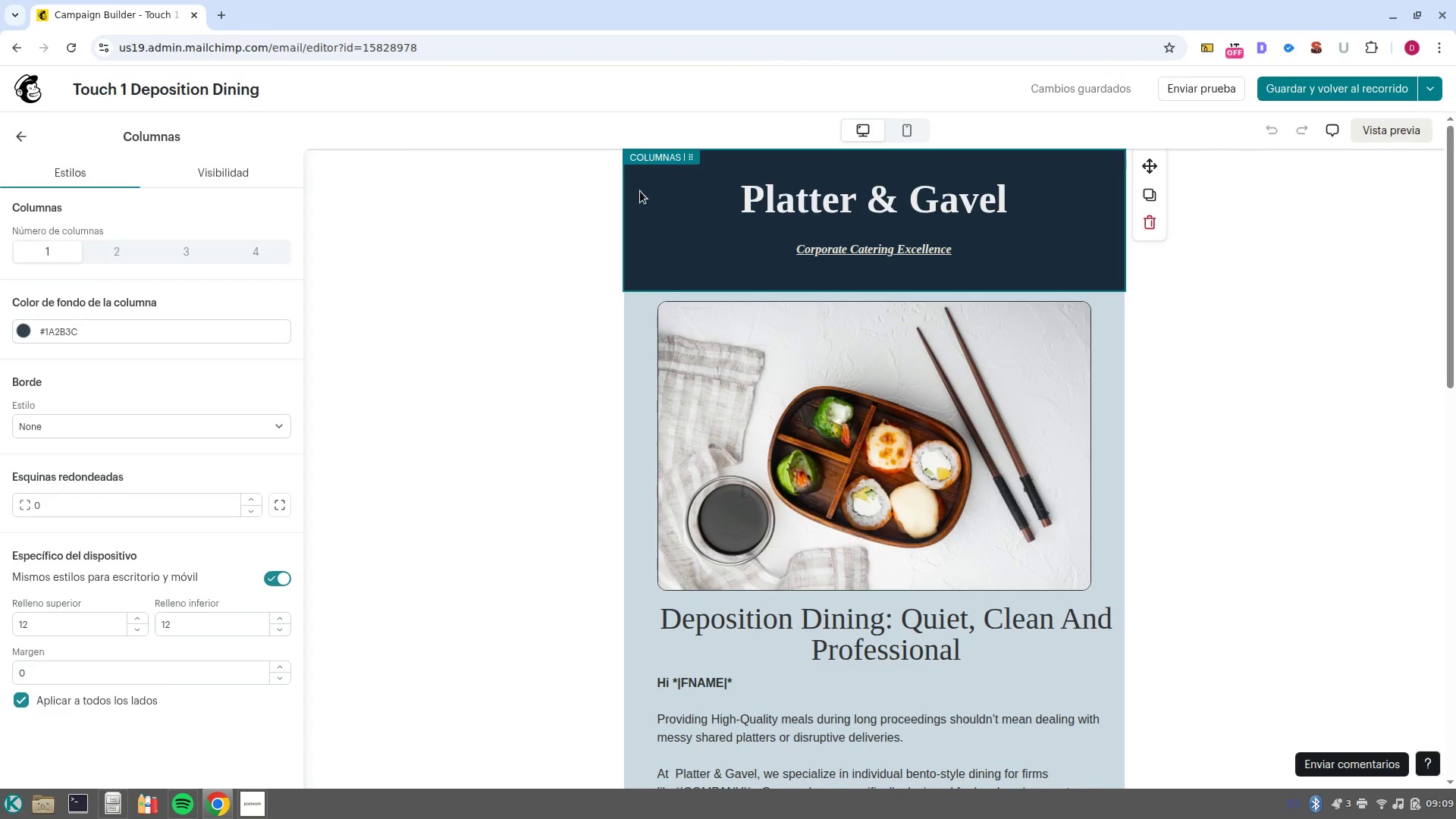 
left_click([640, 191])
 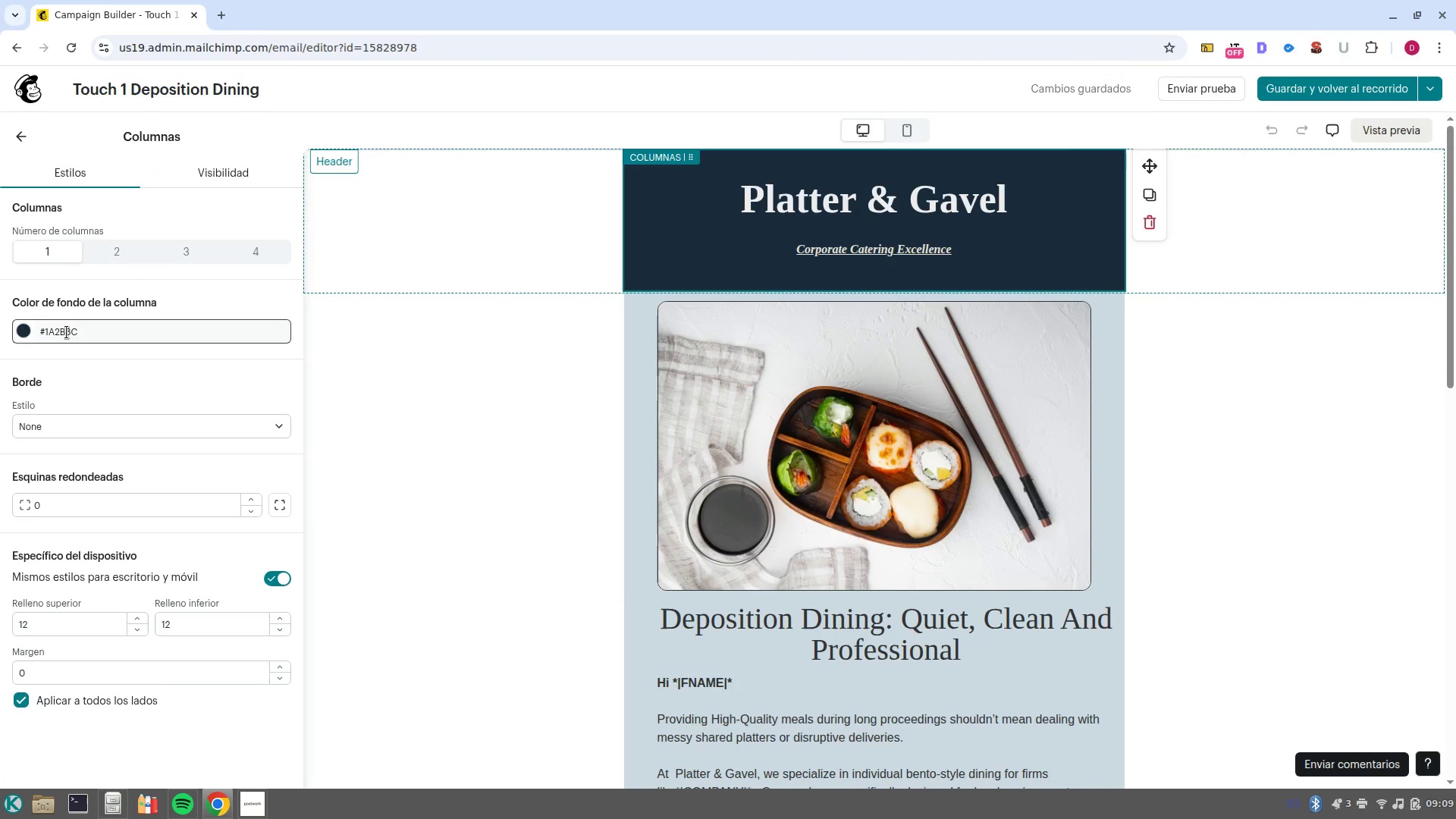 
double_click([66, 332])
 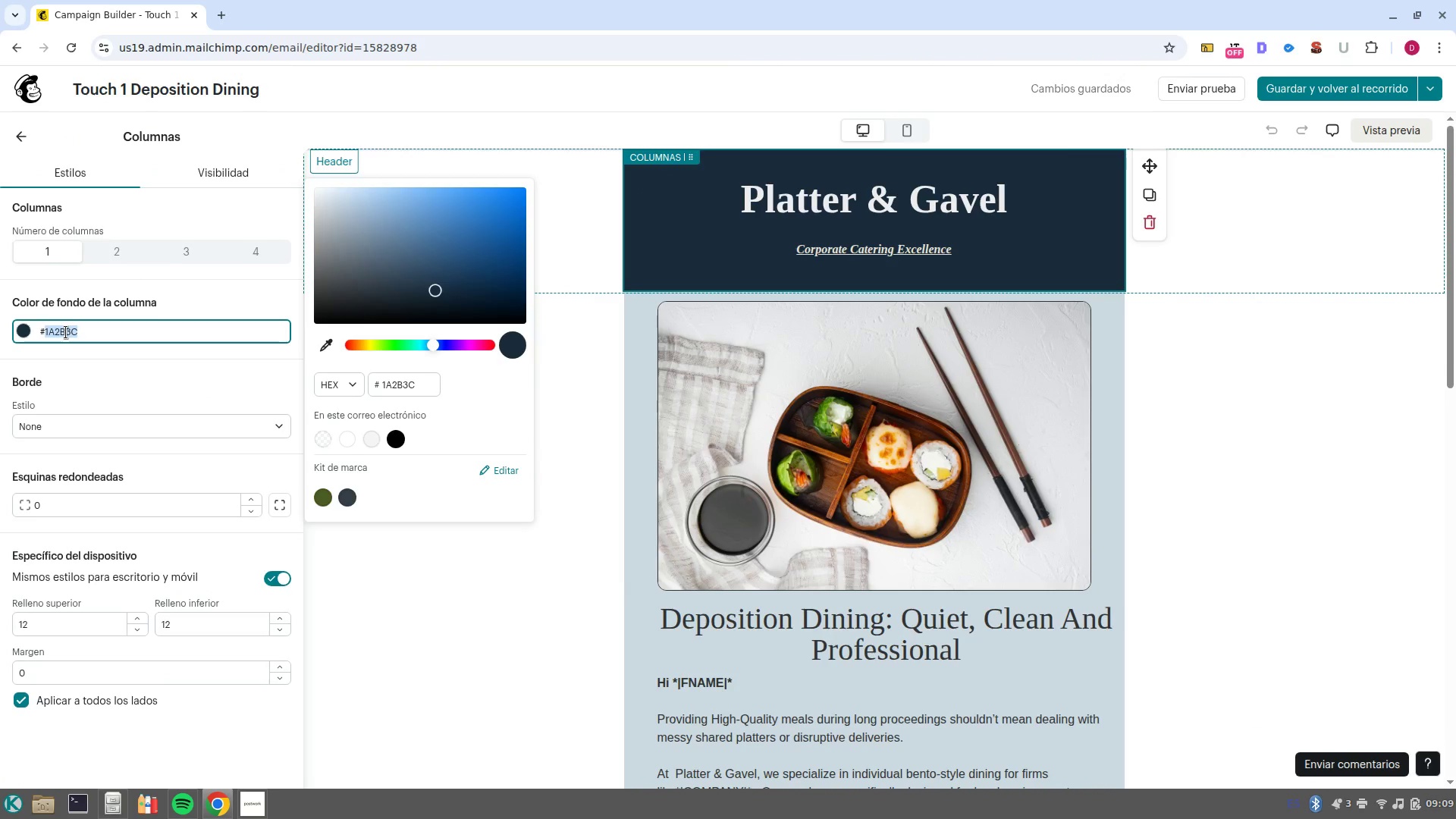 
key(Control+C)
 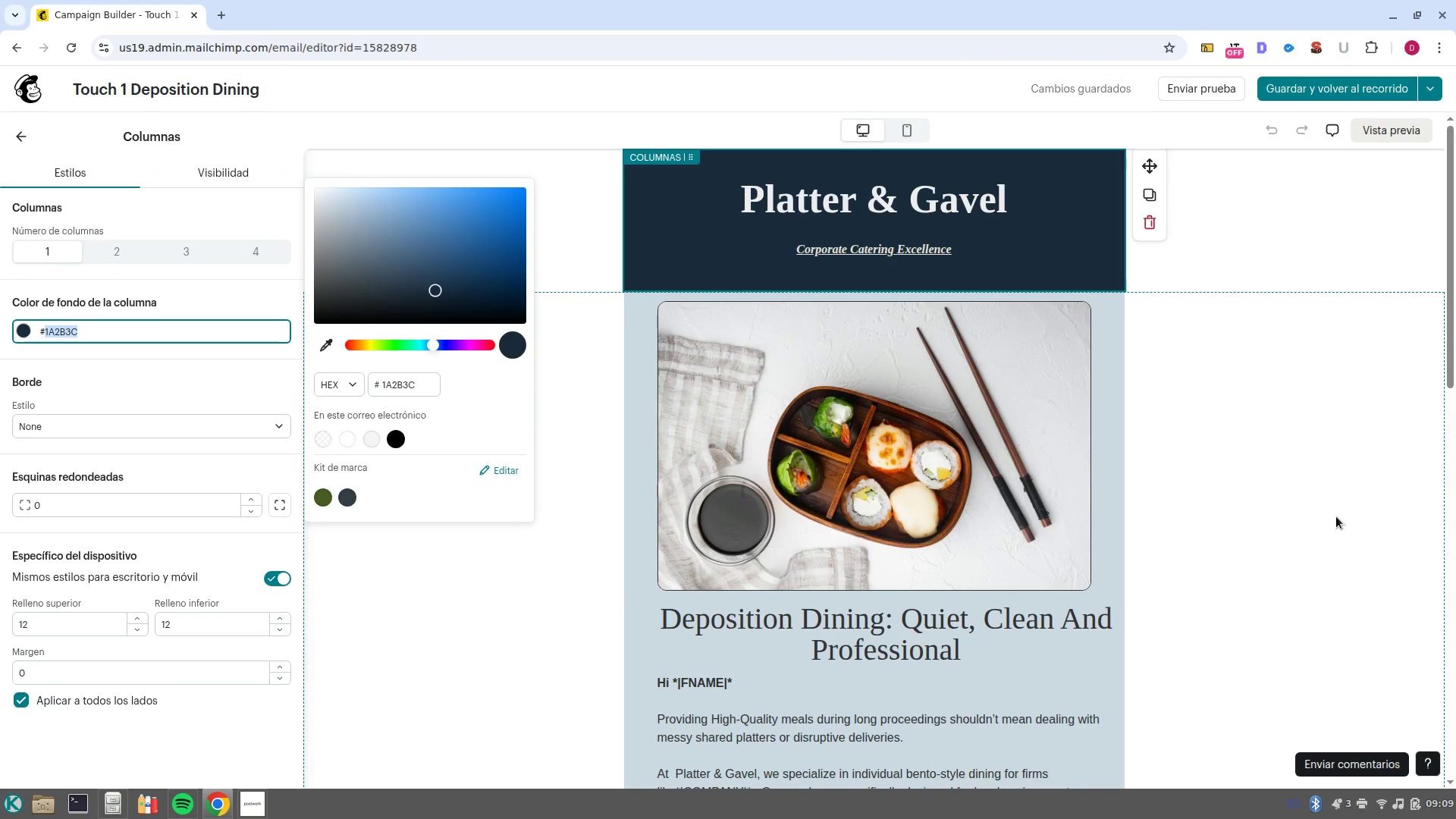 
left_click([1336, 516])
 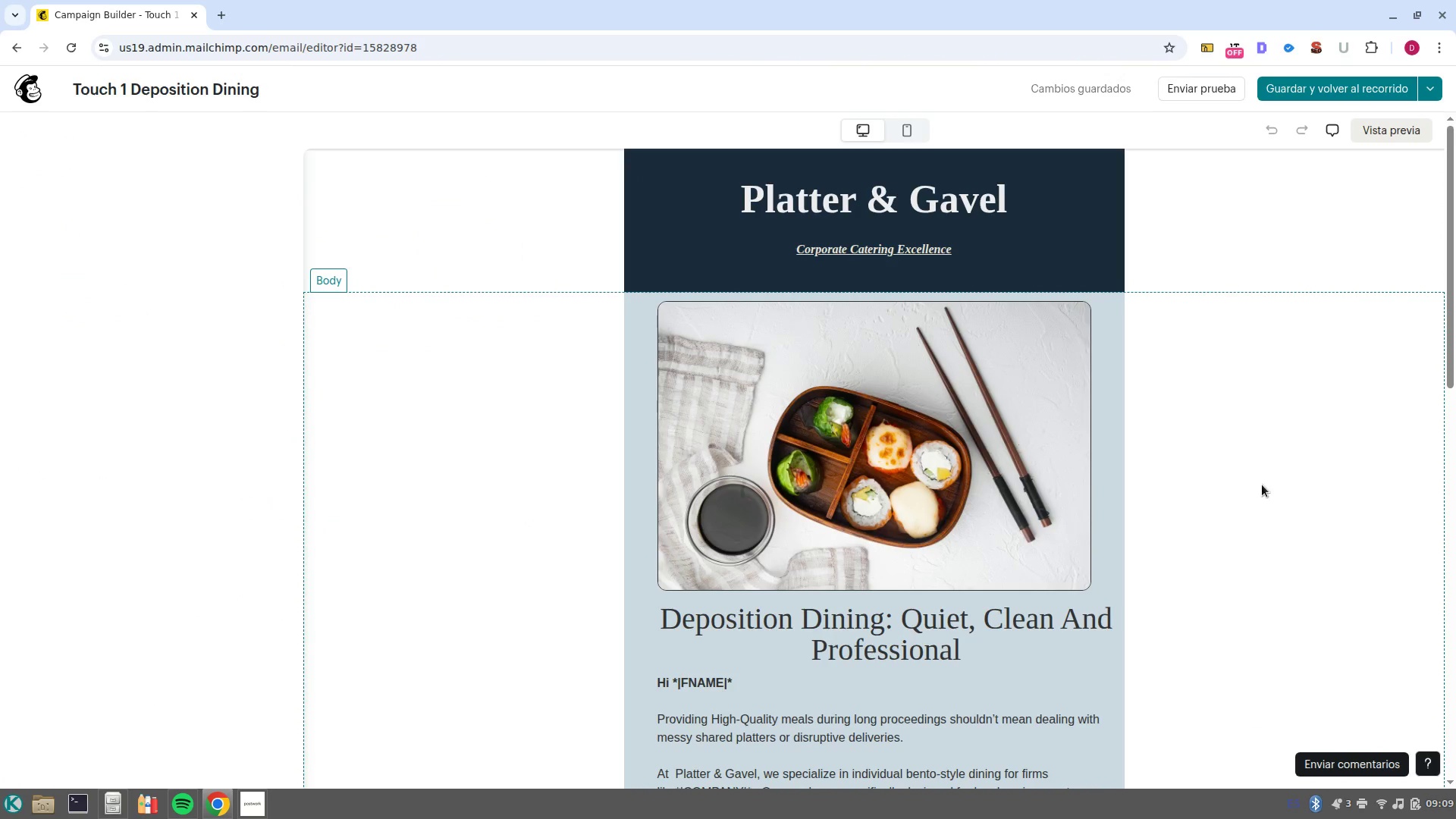 
scroll: coordinate [1254, 491], scroll_direction: down, amount: 18.0
 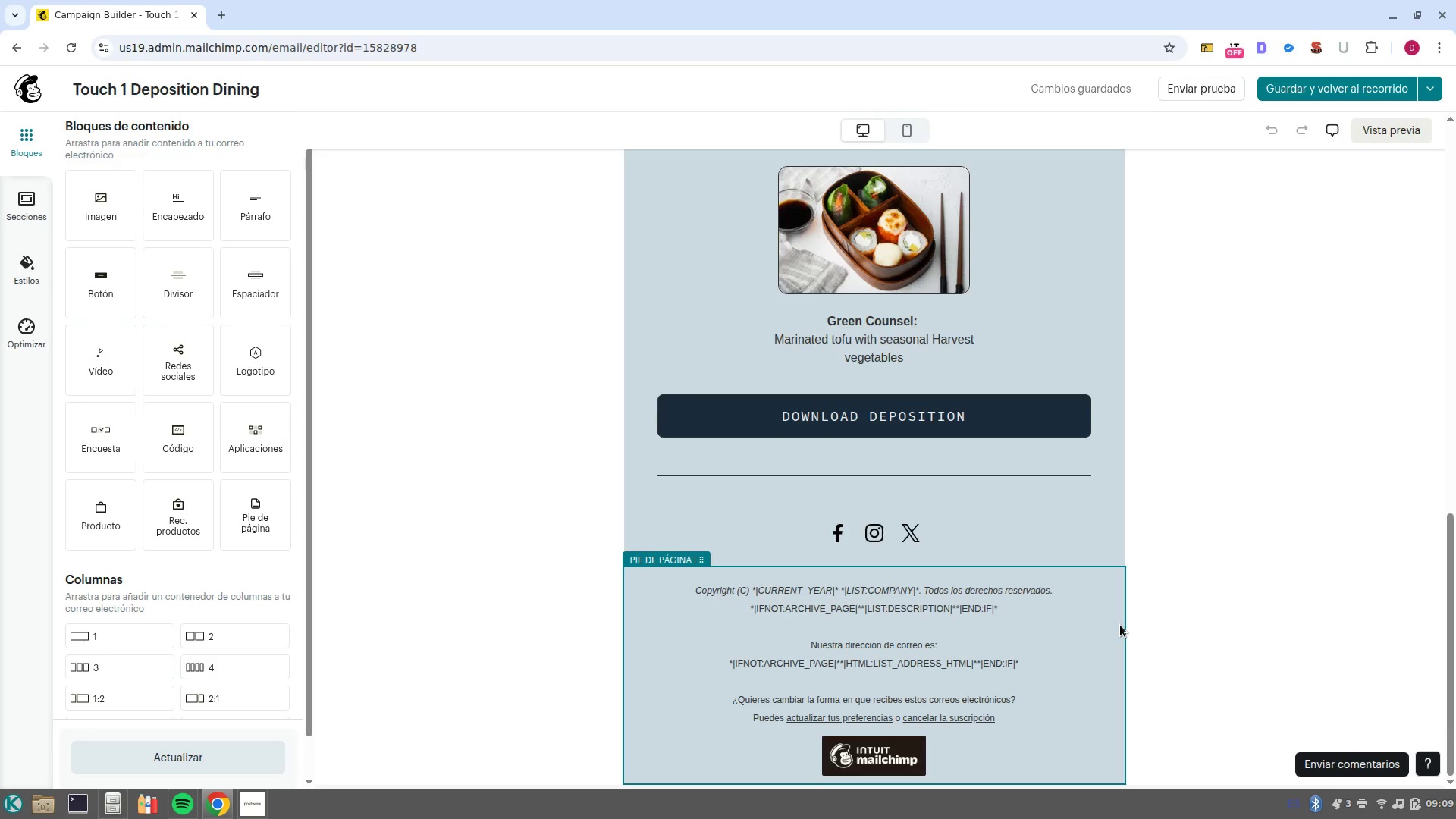 
left_click([1121, 619])
 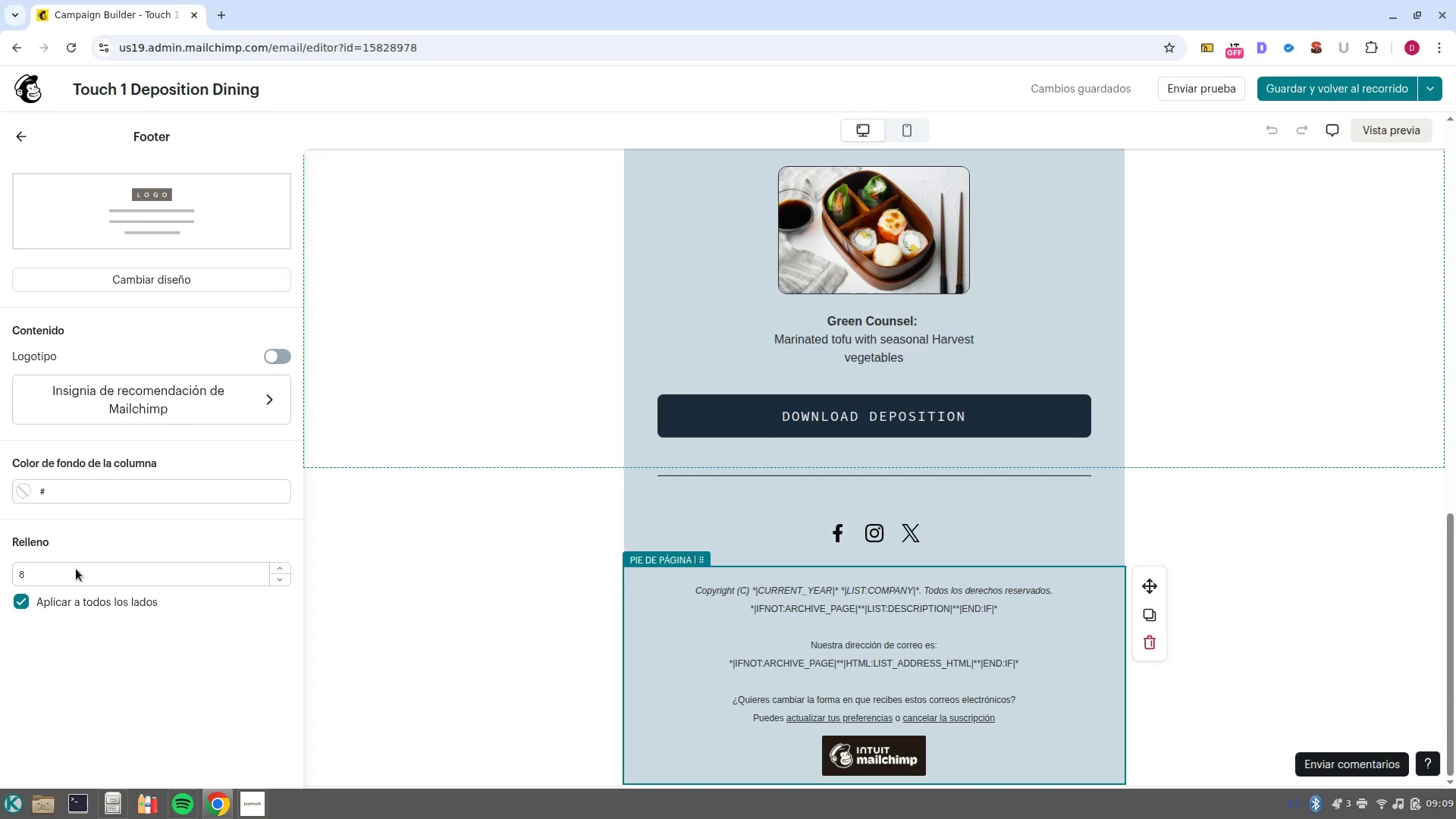 
left_click([107, 494])
 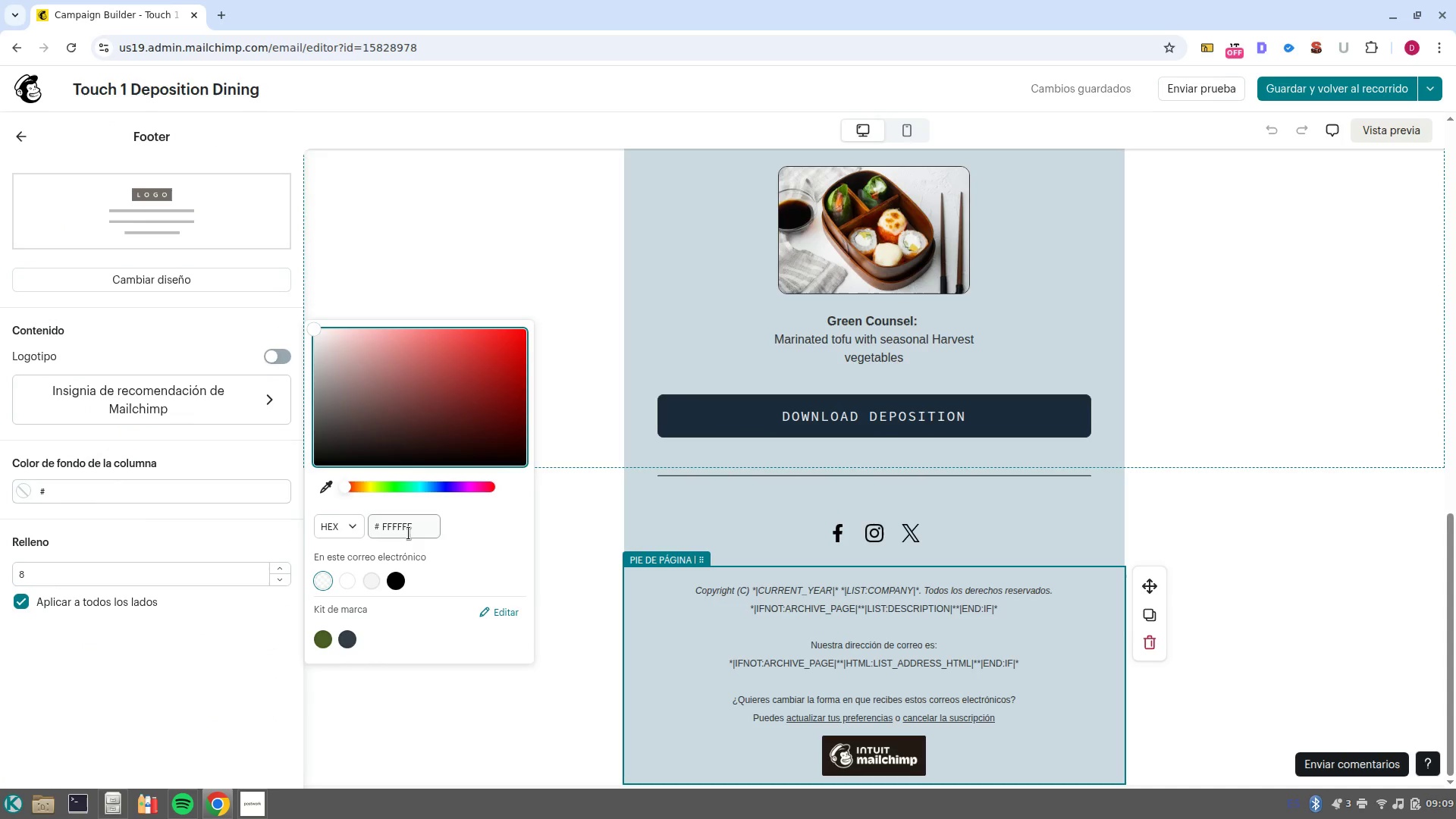 
left_click([406, 532])
 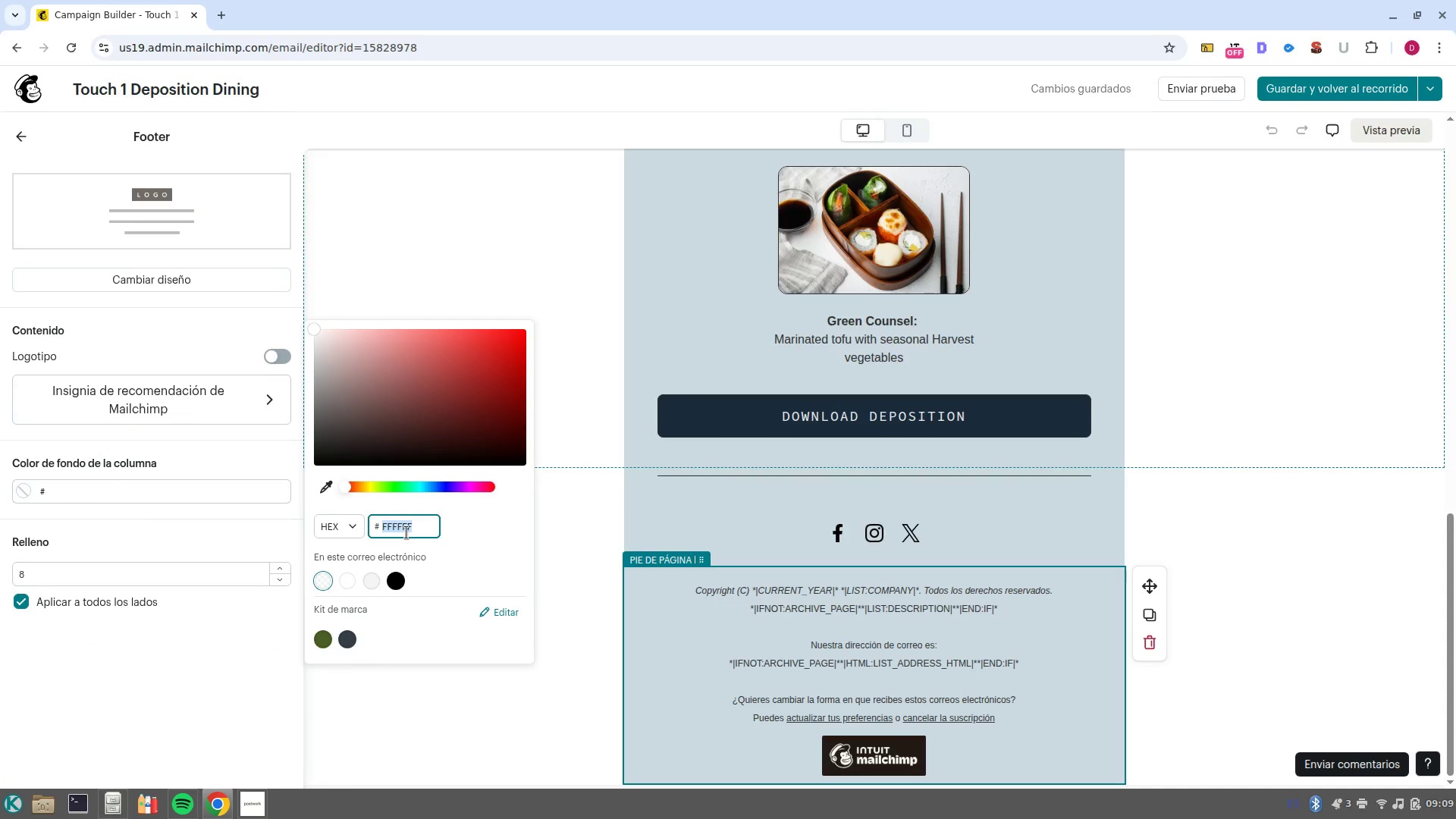 
double_click([406, 532])
 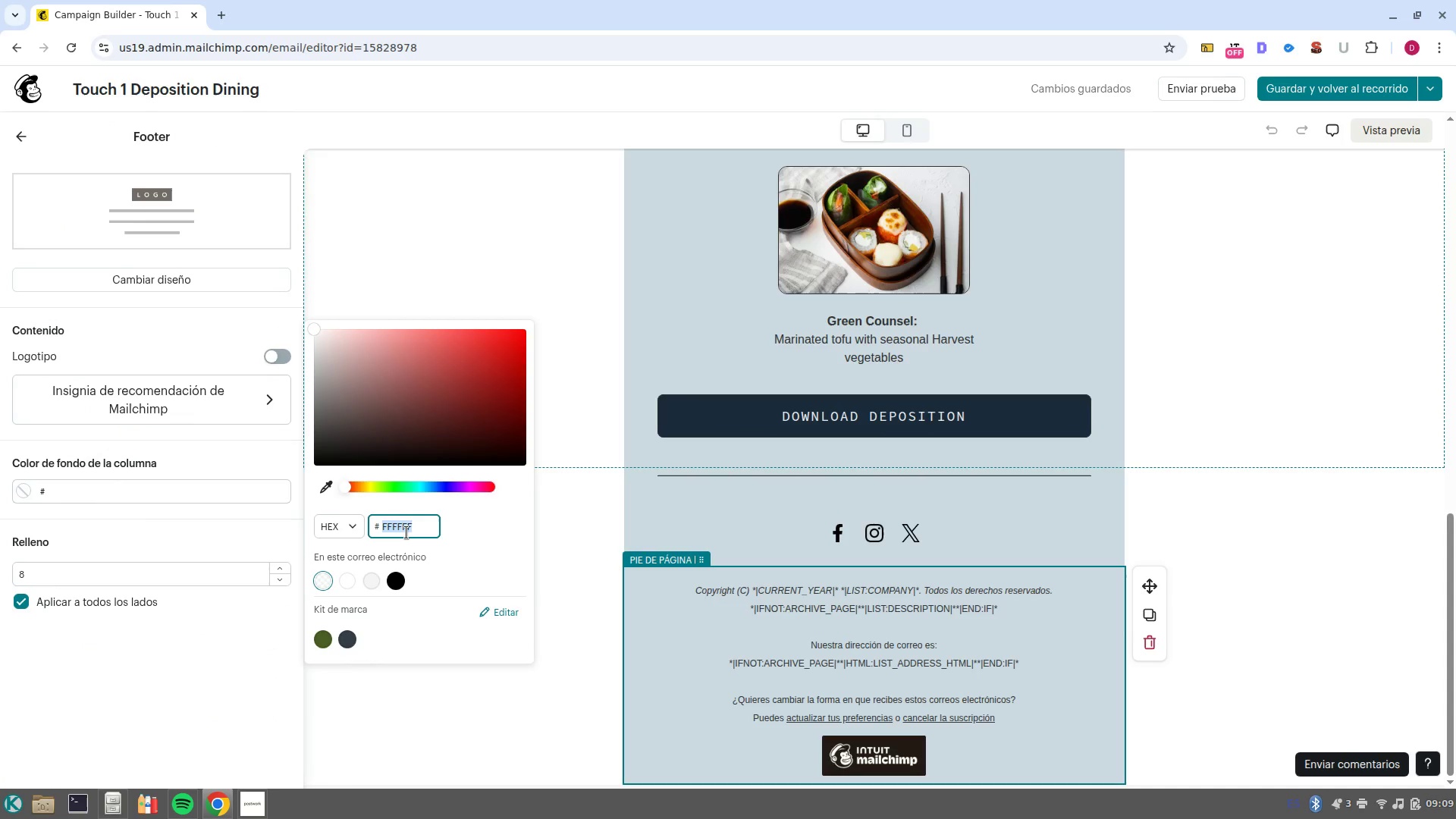 
key(Control+V)
 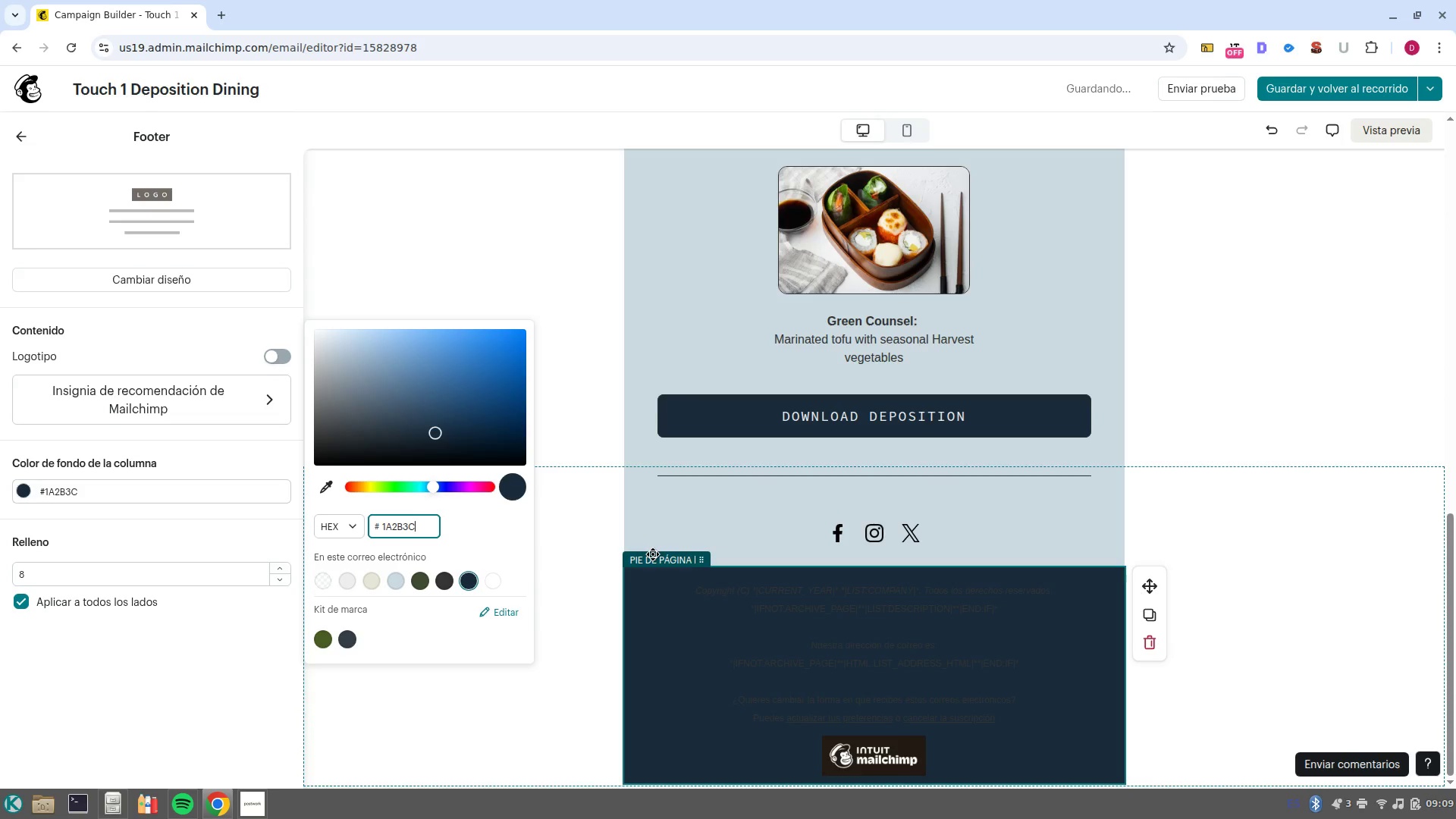 
left_click([647, 513])
 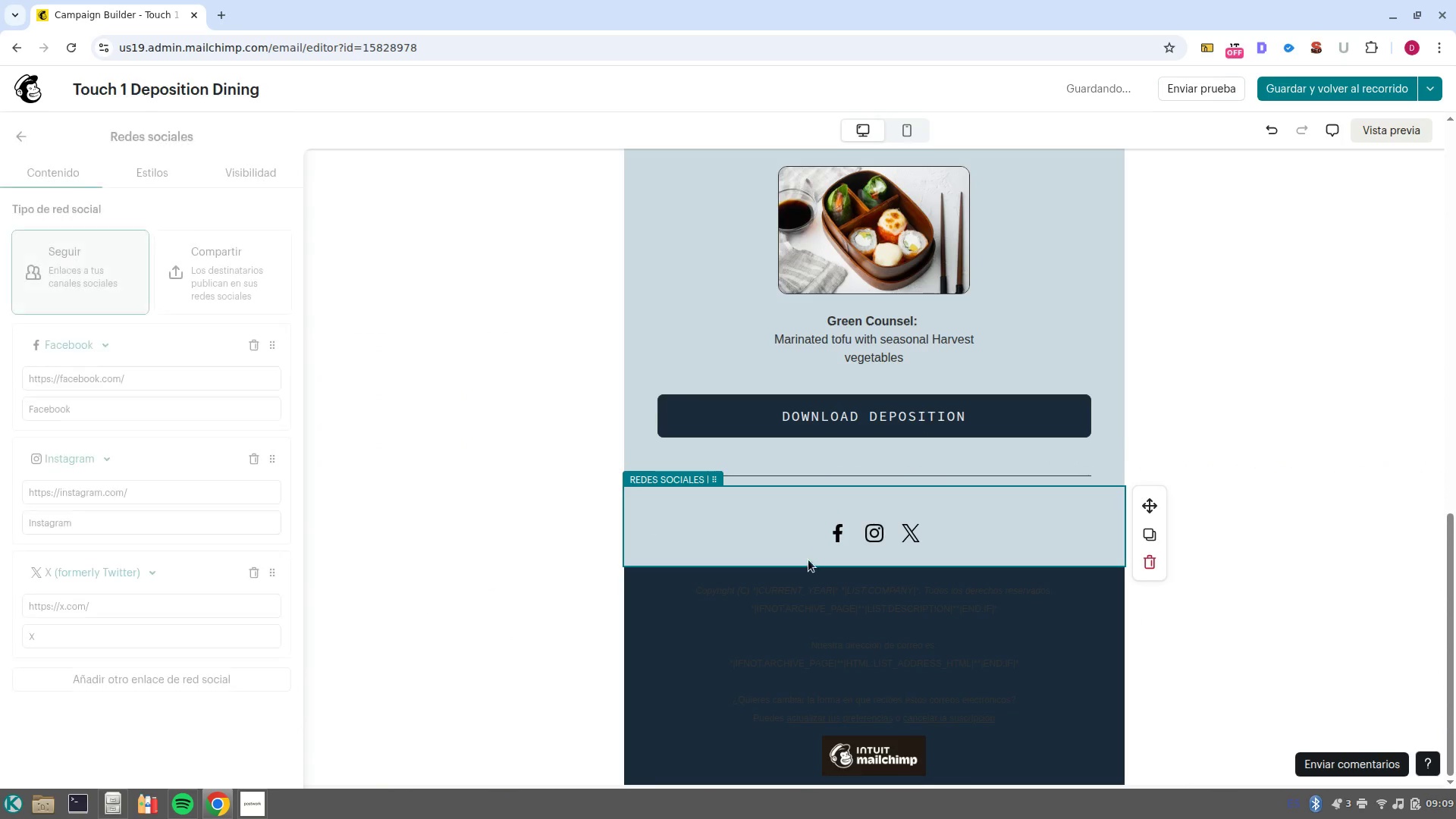 
scroll: coordinate [856, 566], scroll_direction: down, amount: 4.0
 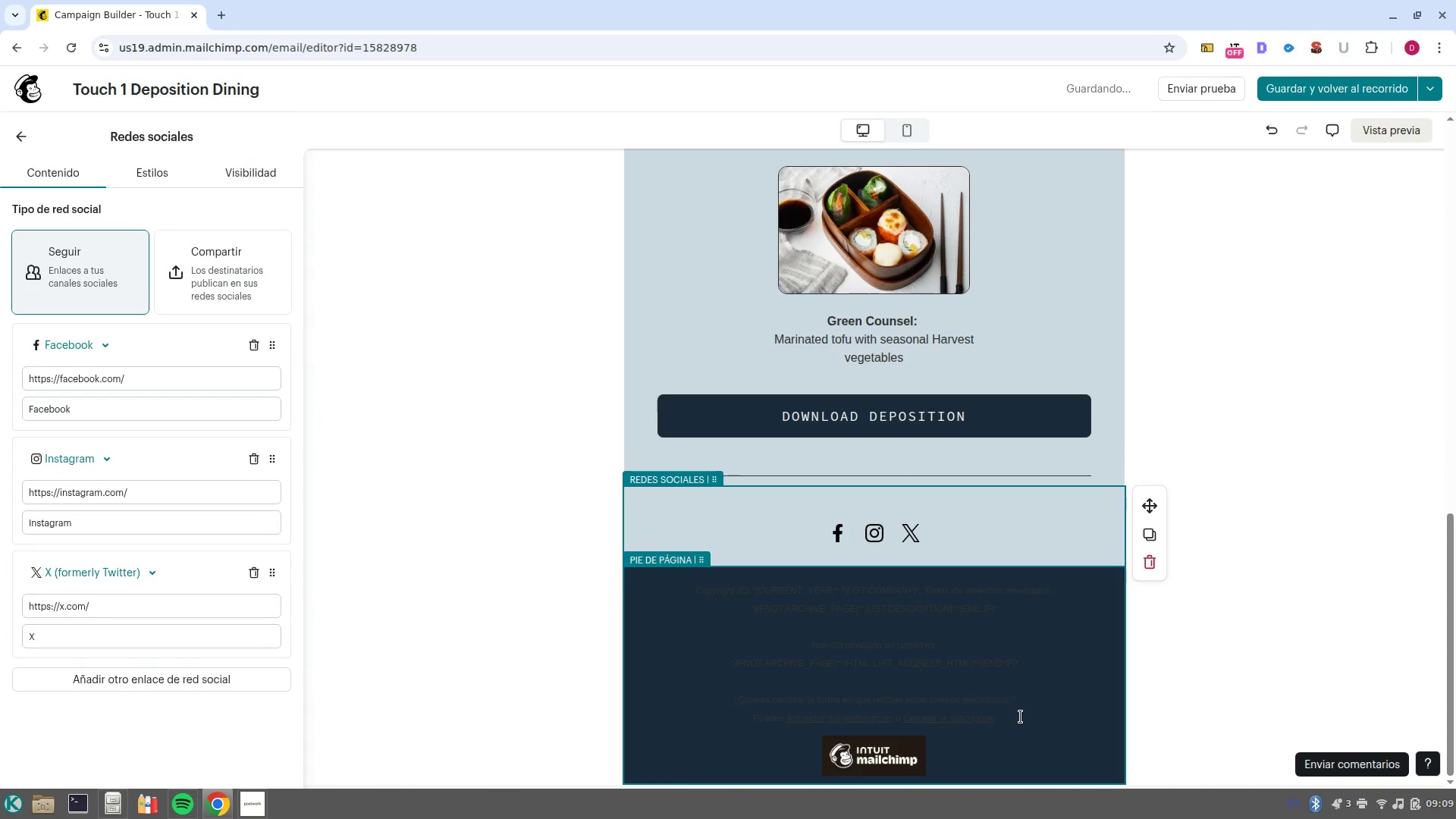 
left_click_drag(start_coordinate=[1028, 721], to_coordinate=[651, 588])
 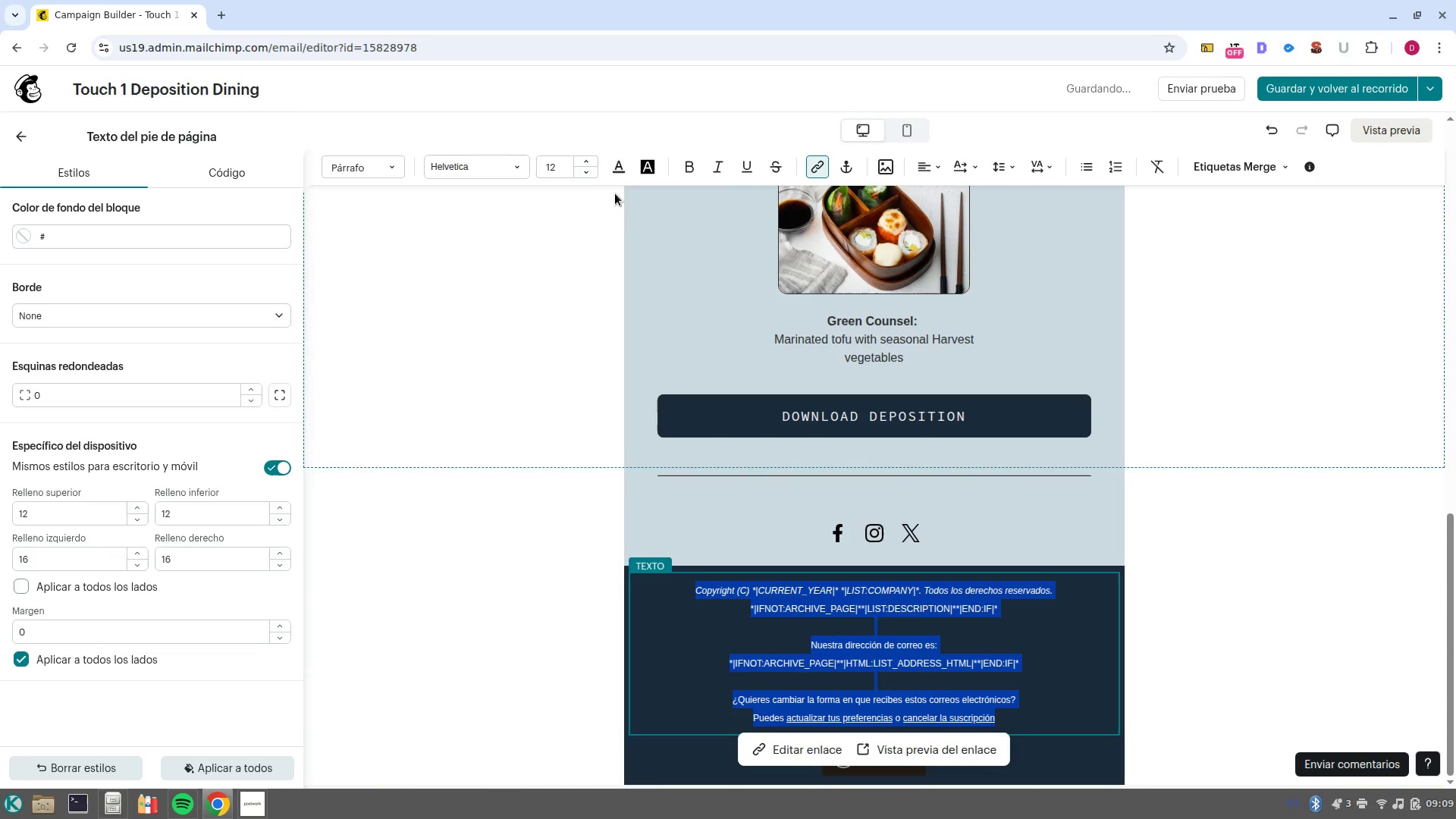 
left_click([625, 165])
 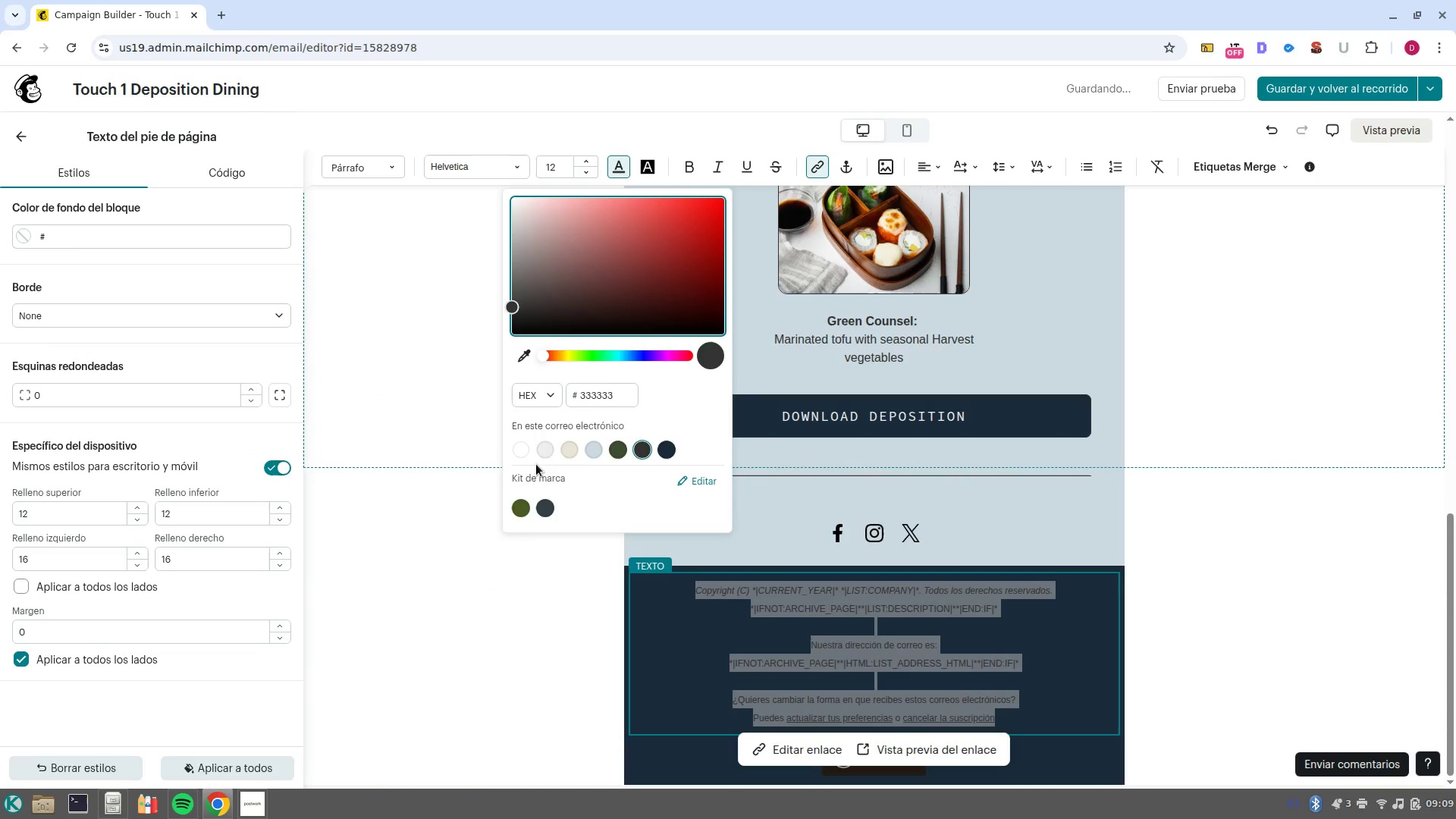 
left_click([543, 453])
 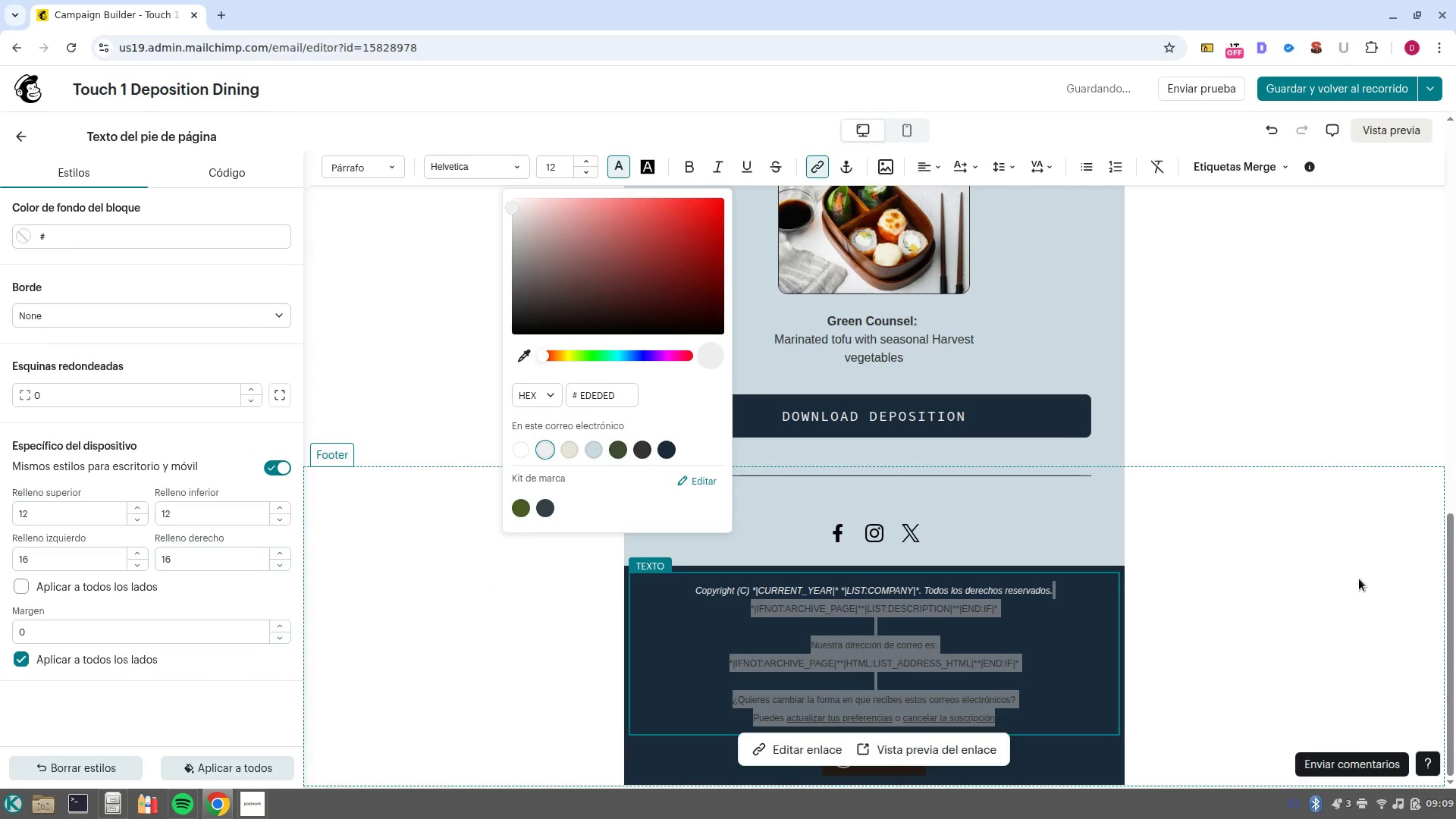 
left_click([1359, 579])
 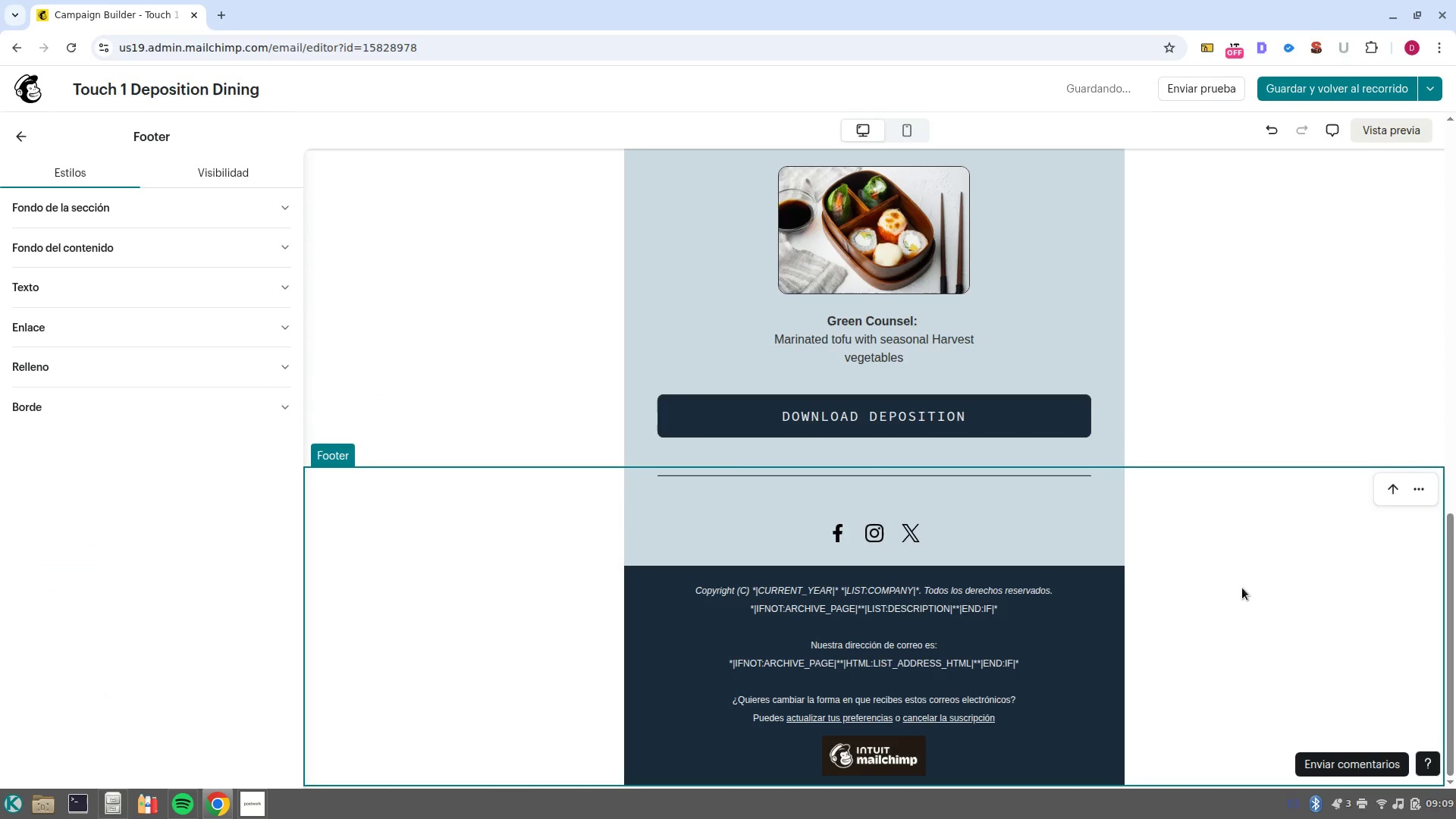 
scroll: coordinate [1136, 606], scroll_direction: up, amount: 16.0
 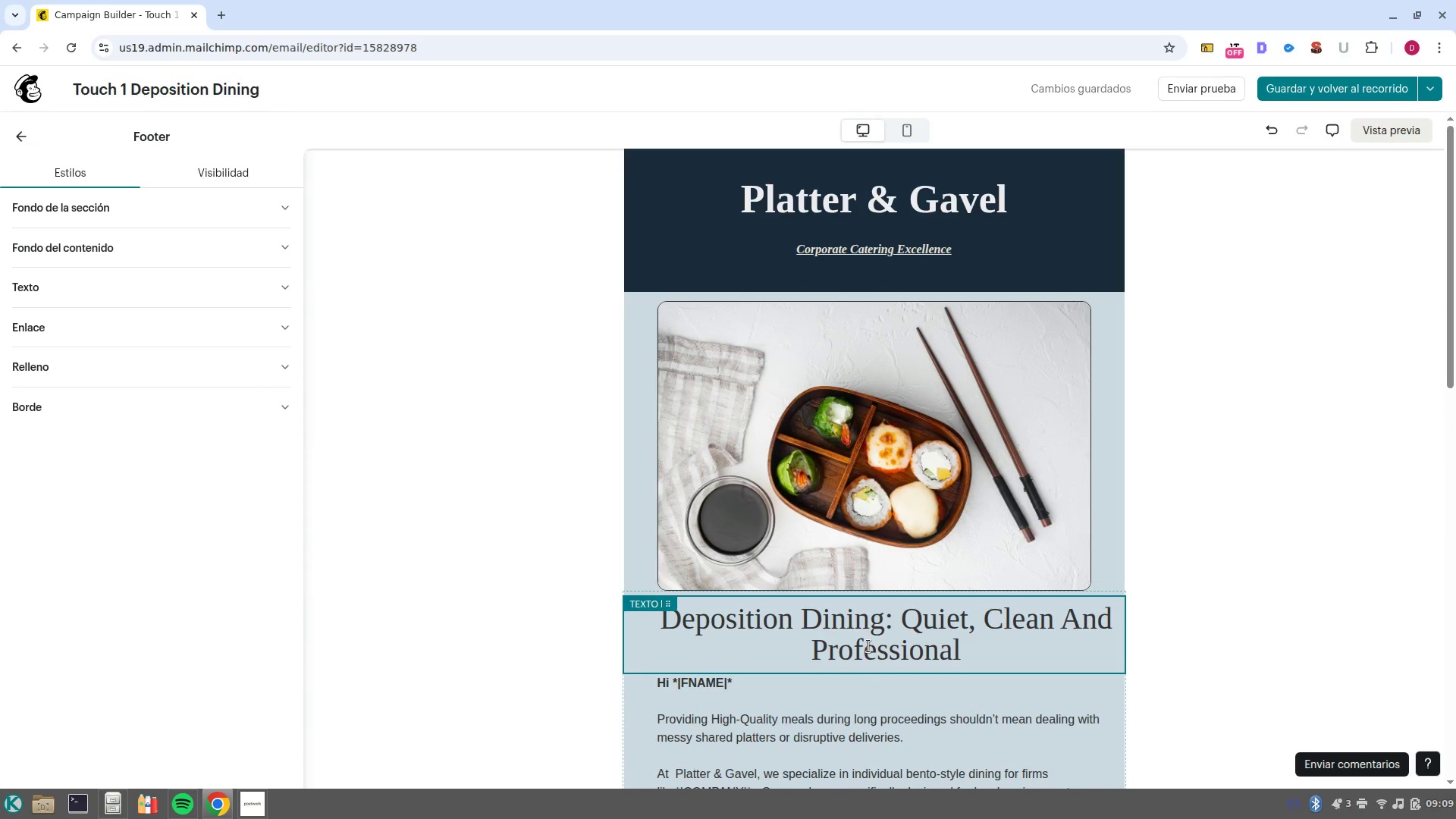 
wait(10.89)
 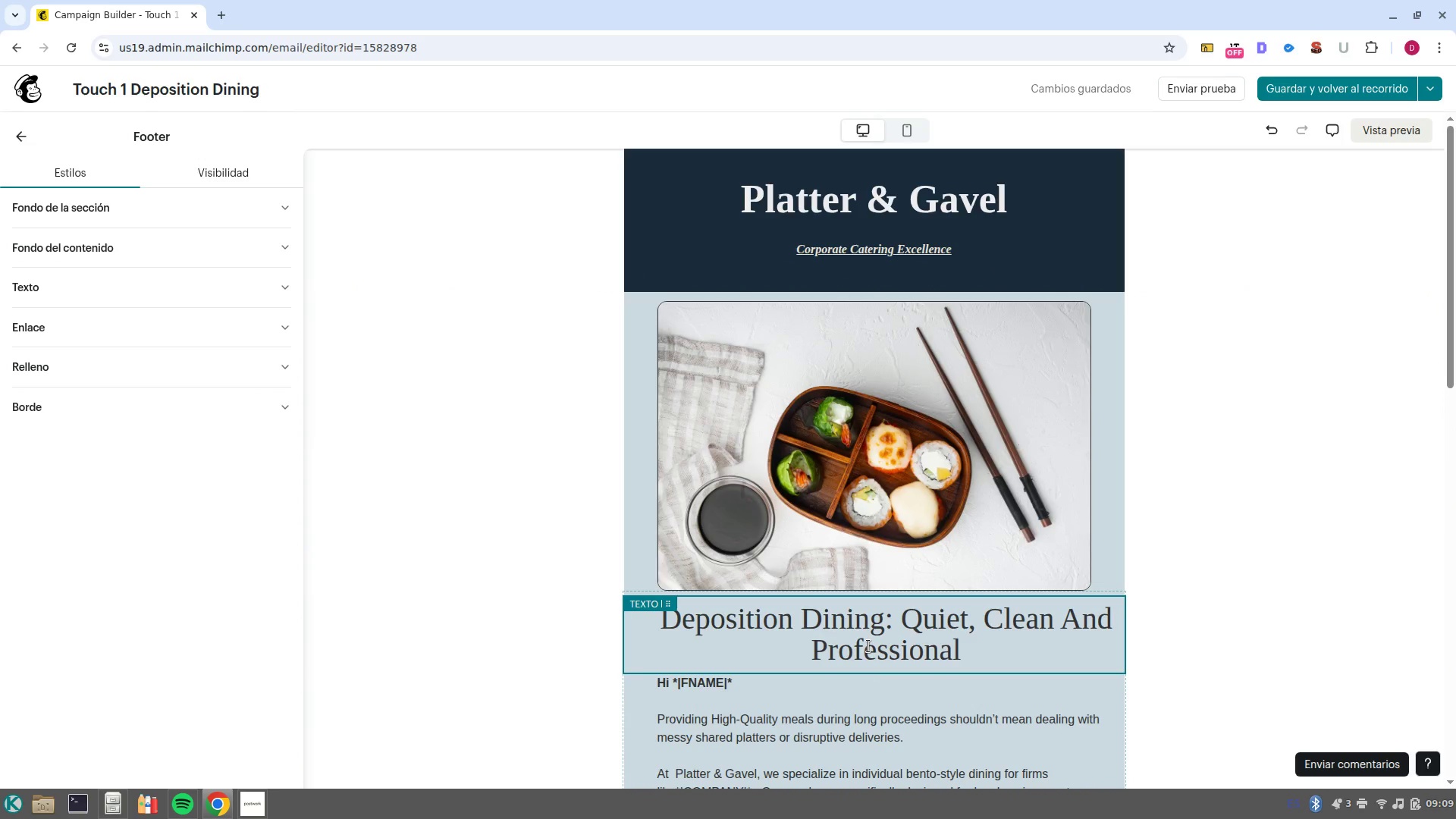 
left_click([475, 534])
 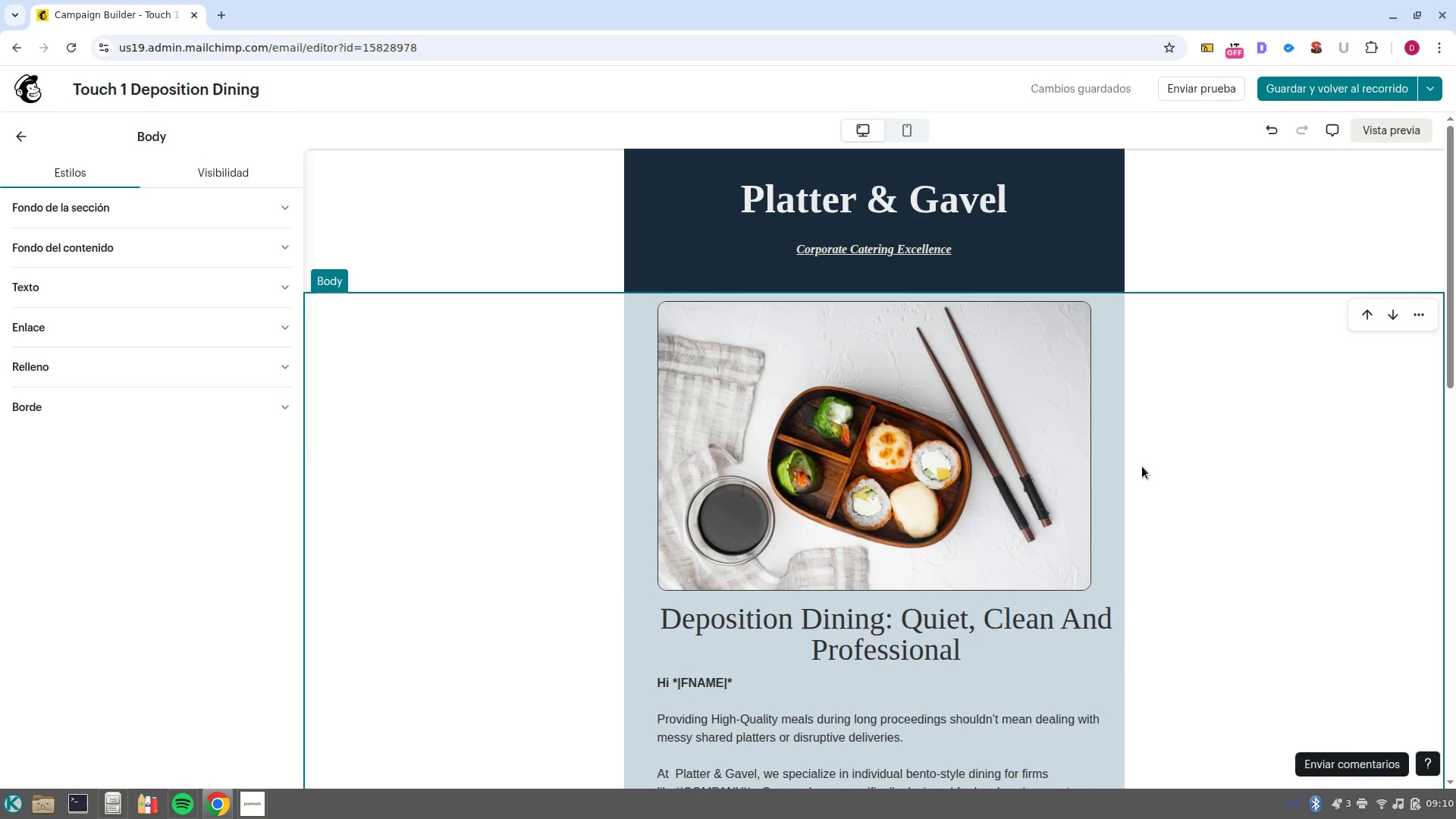 
wait(7.3)
 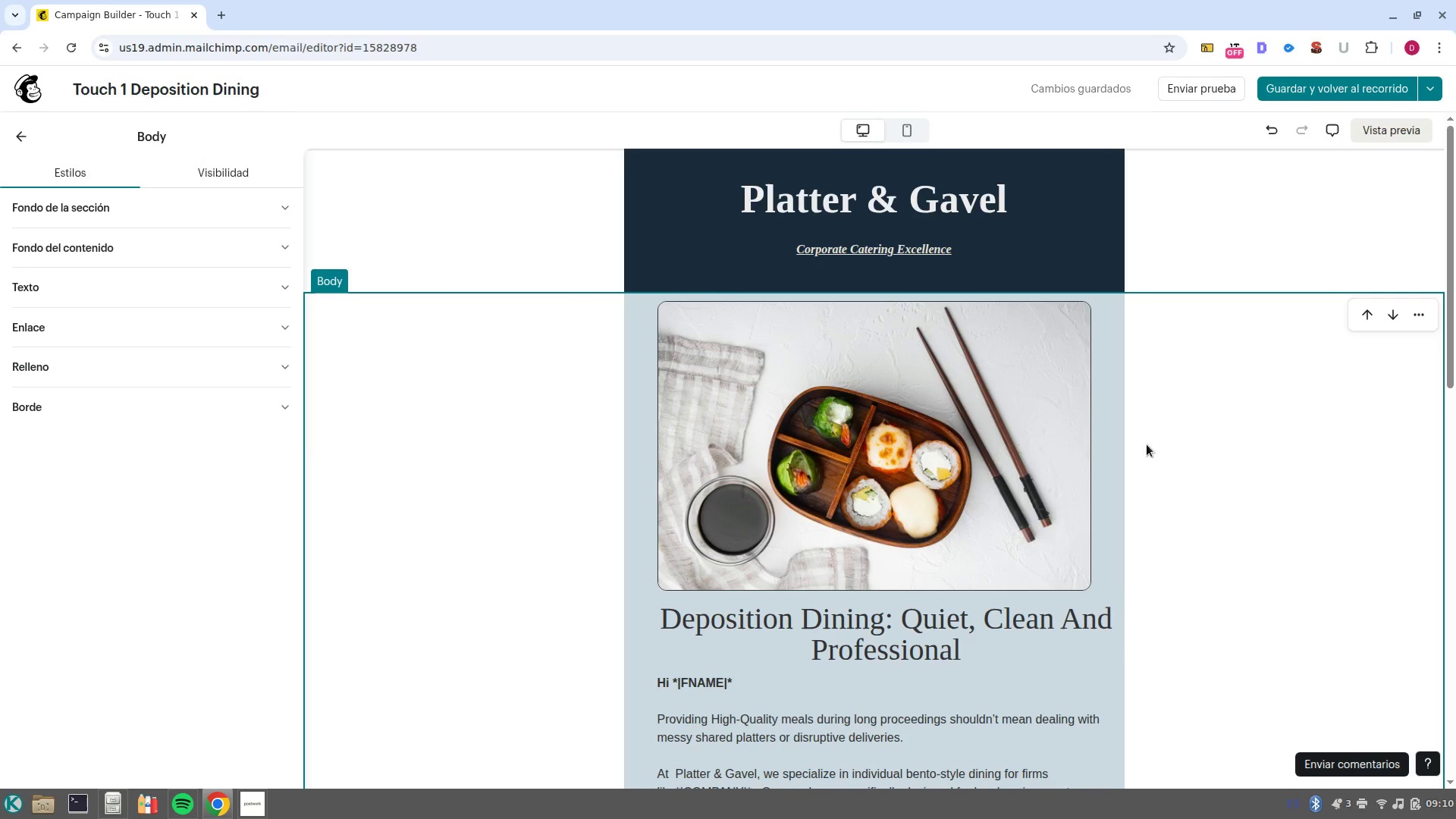 
left_click([1204, 479])
 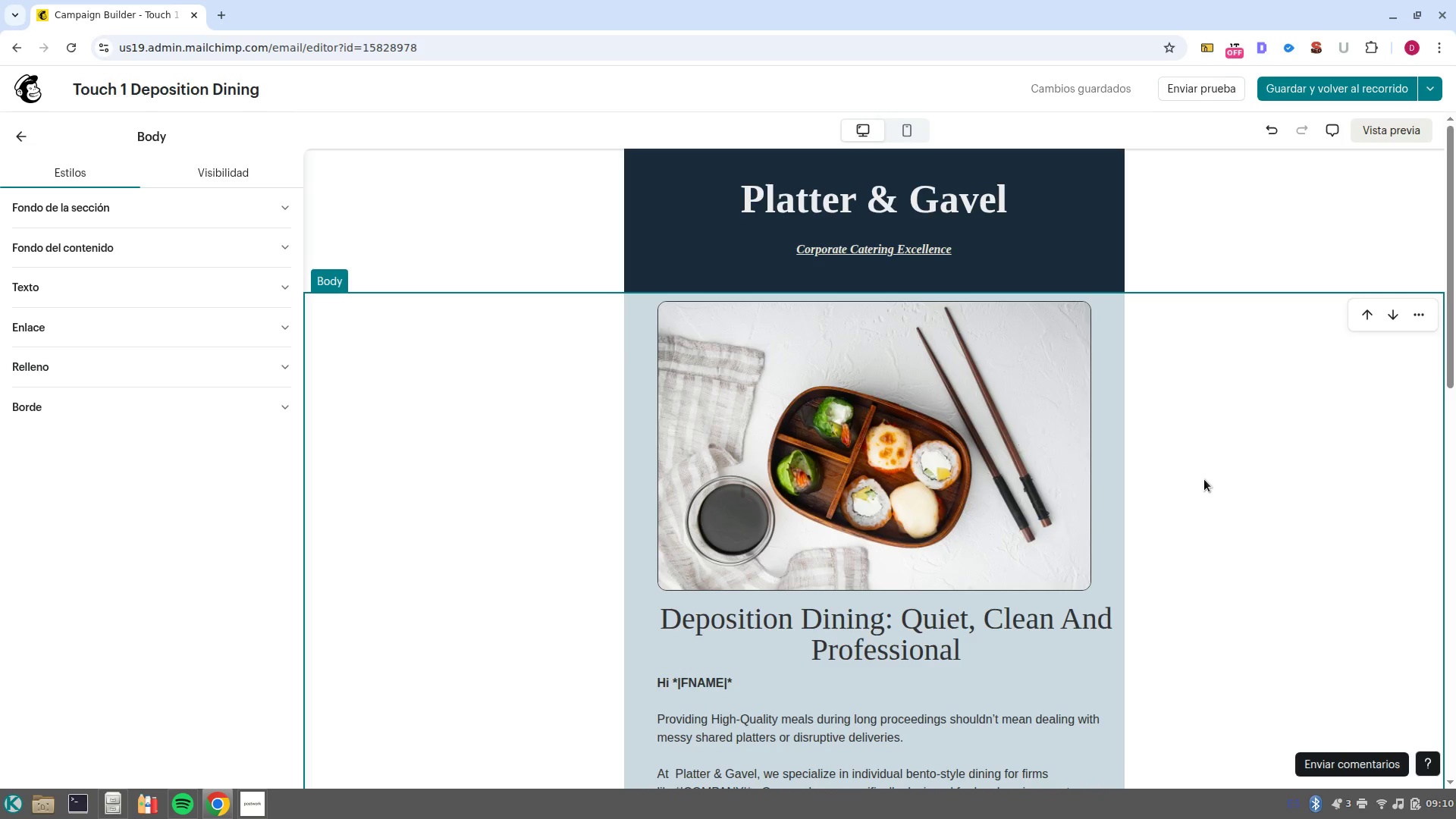 
wait(10.05)
 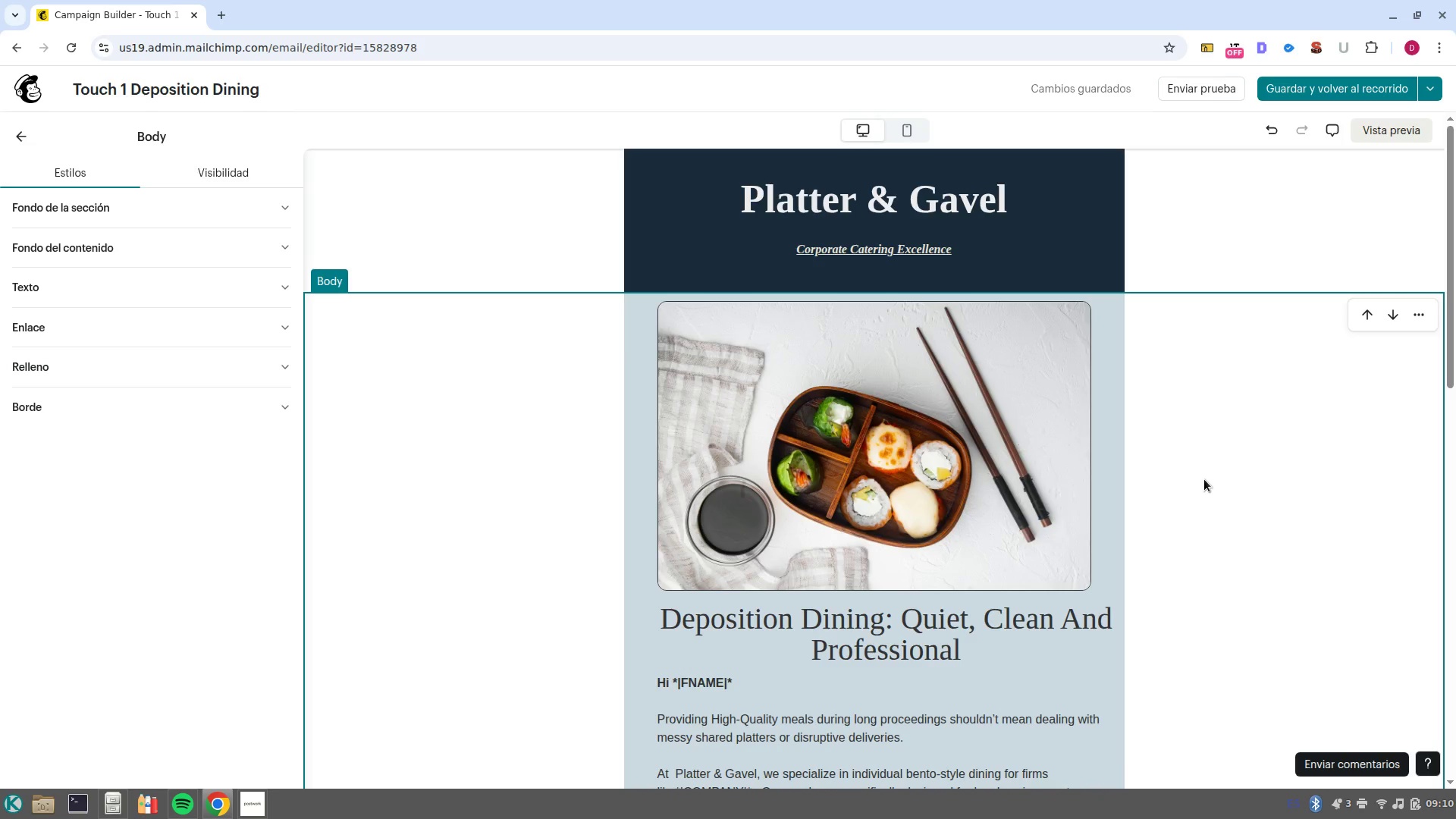 
scroll: coordinate [1208, 484], scroll_direction: down, amount: 14.0
 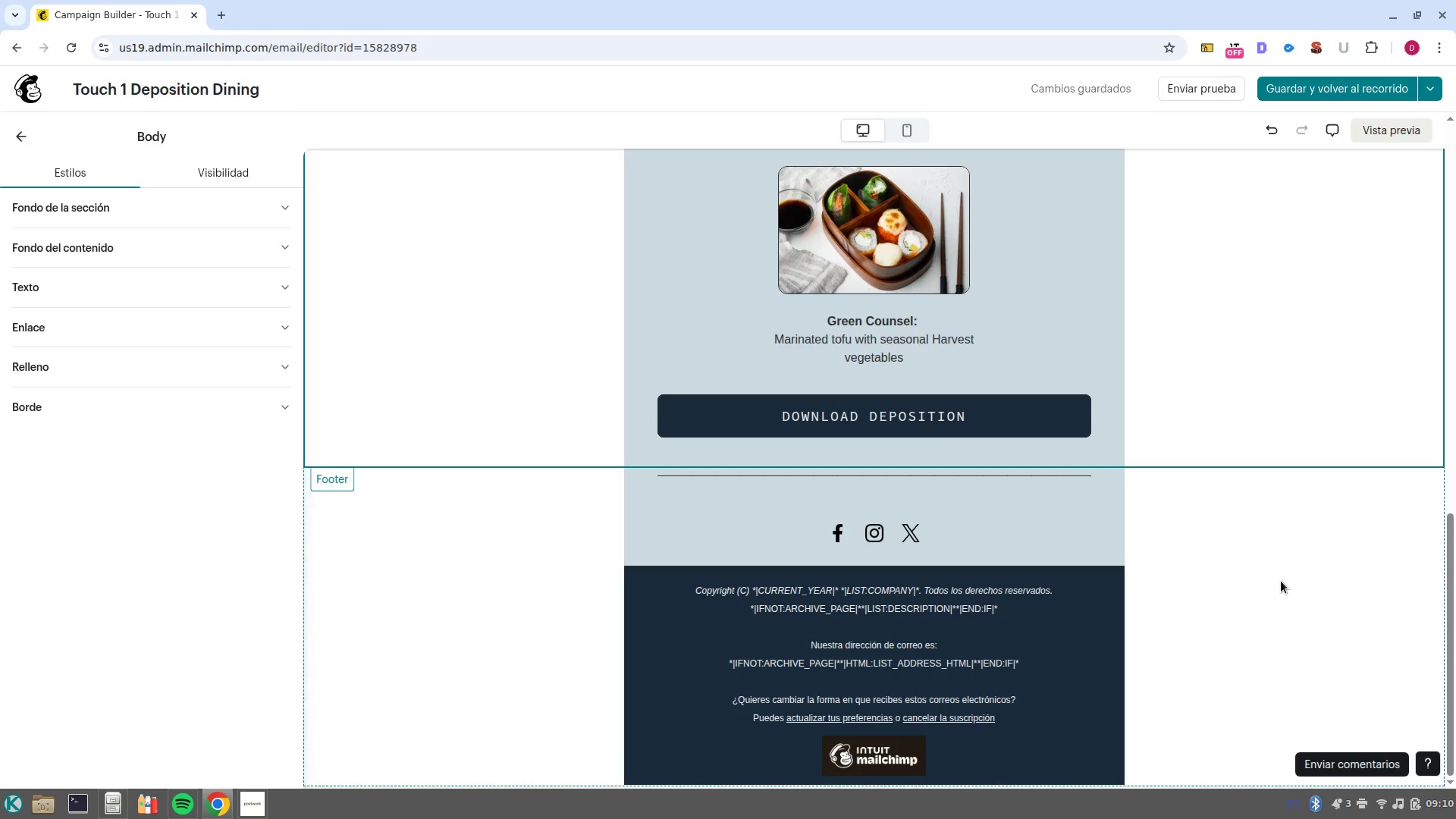 
left_click([1284, 577])
 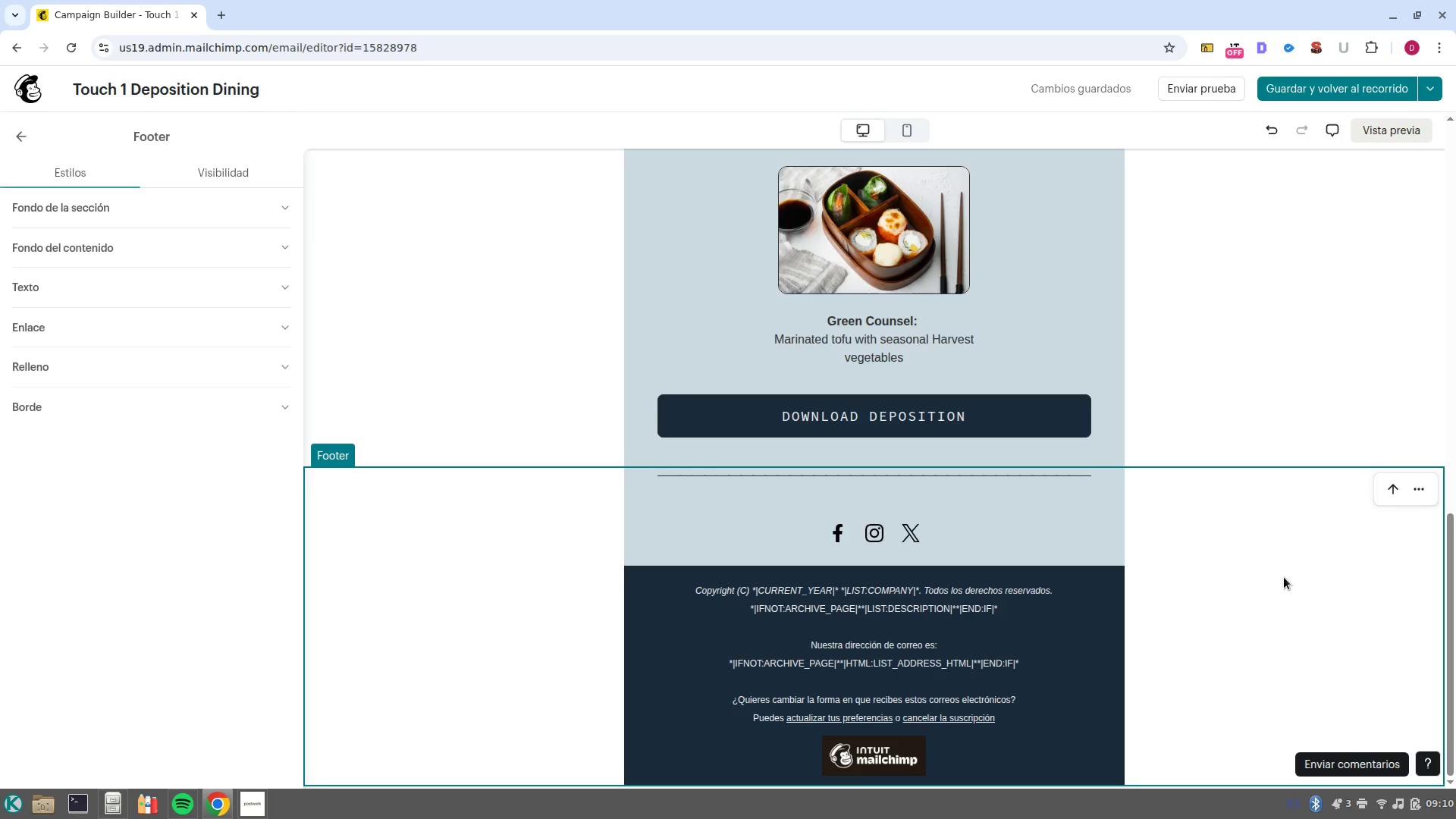 
scroll: coordinate [1284, 577], scroll_direction: up, amount: 15.0
 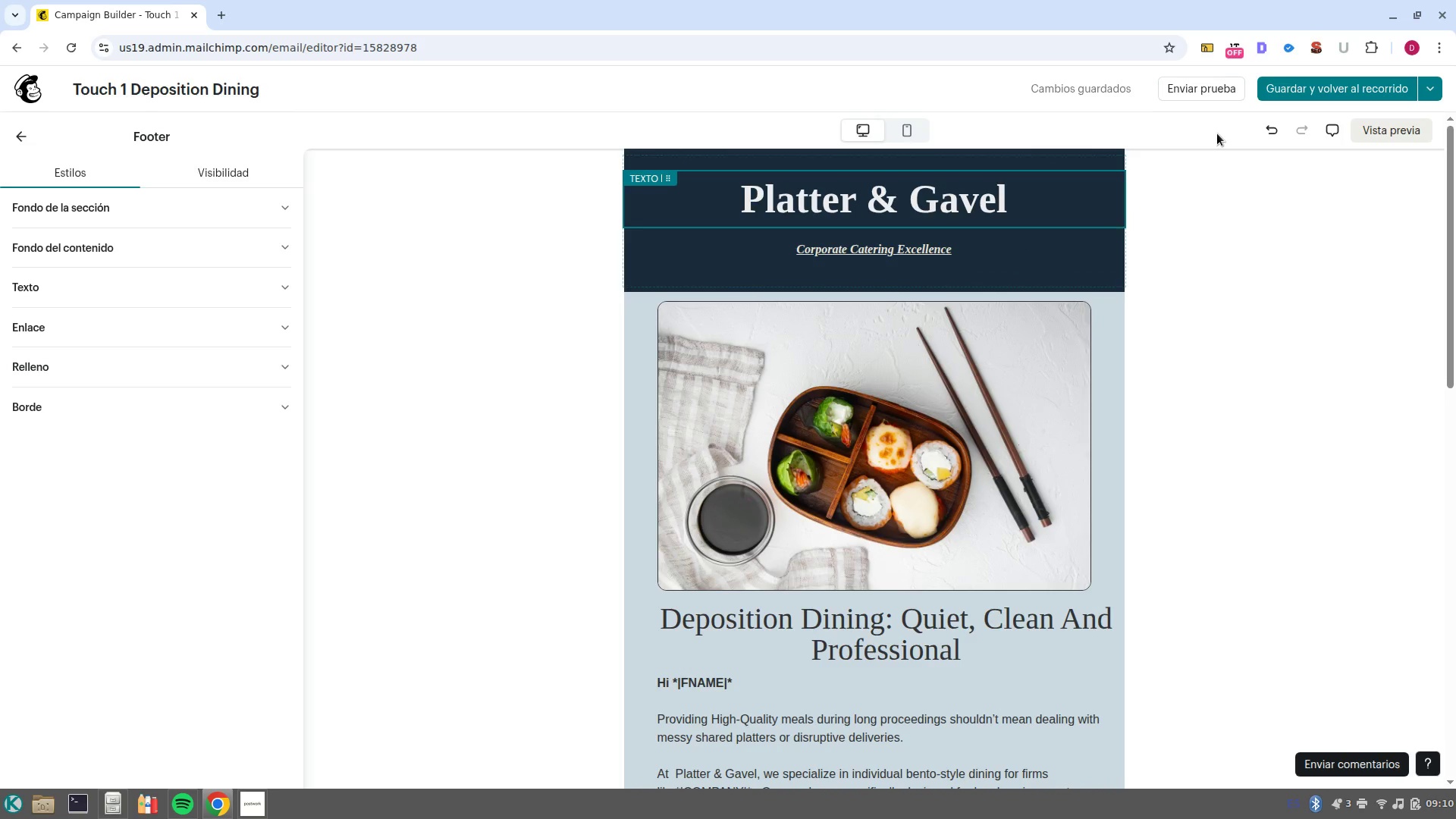 
wait(17.09)
 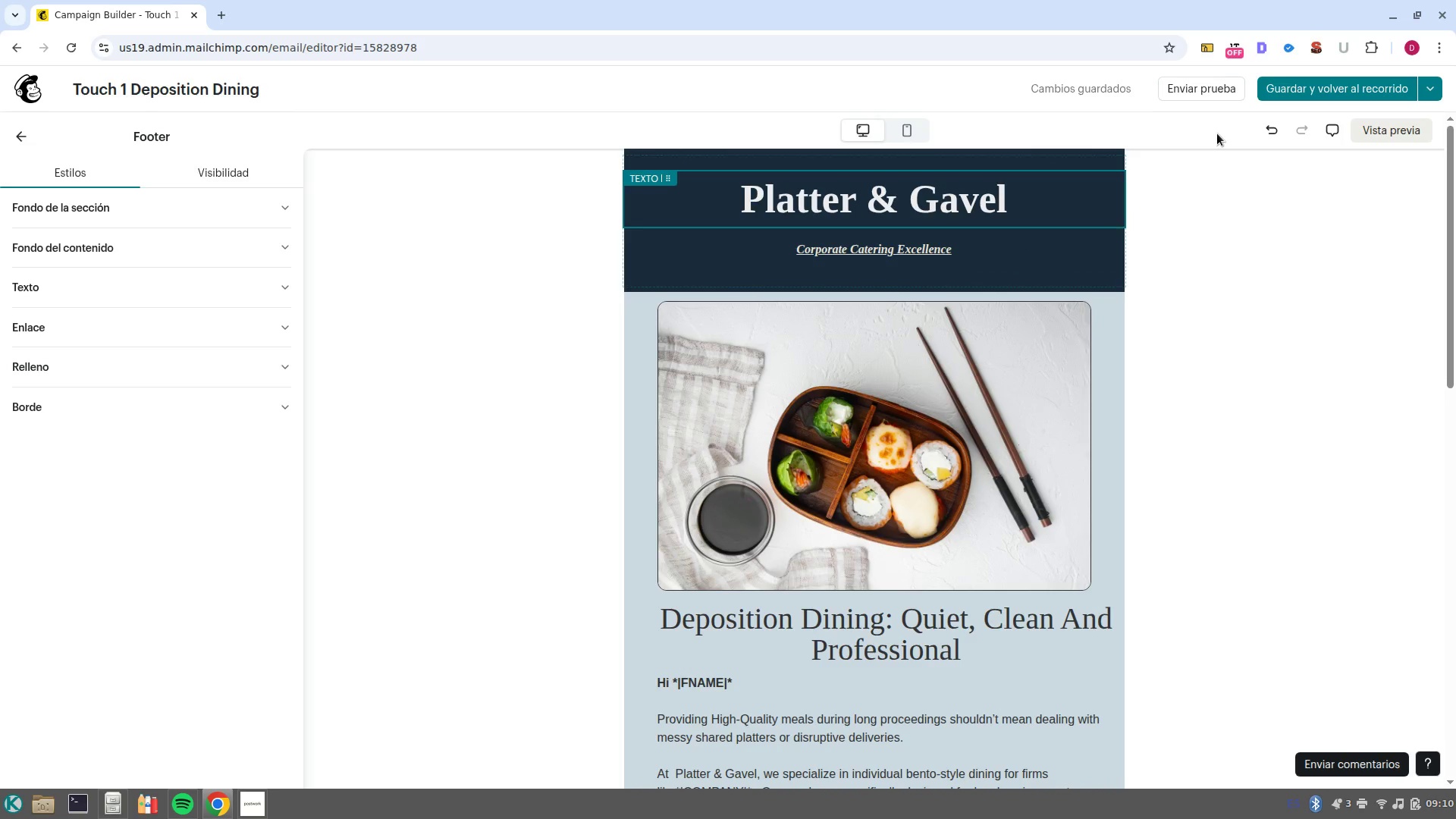 
scroll: coordinate [1138, 374], scroll_direction: down, amount: 3.0
 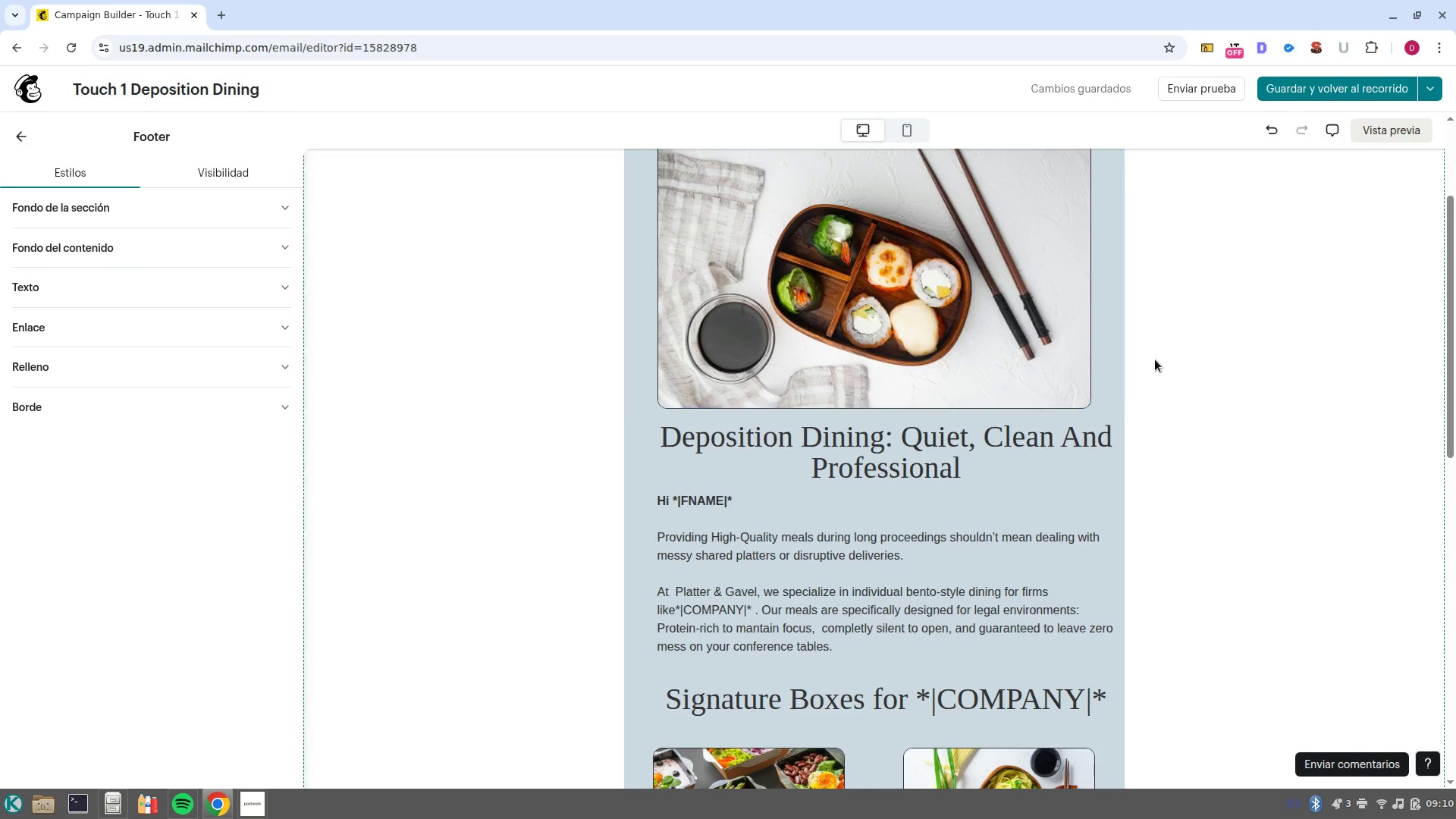 
wait(6.76)
 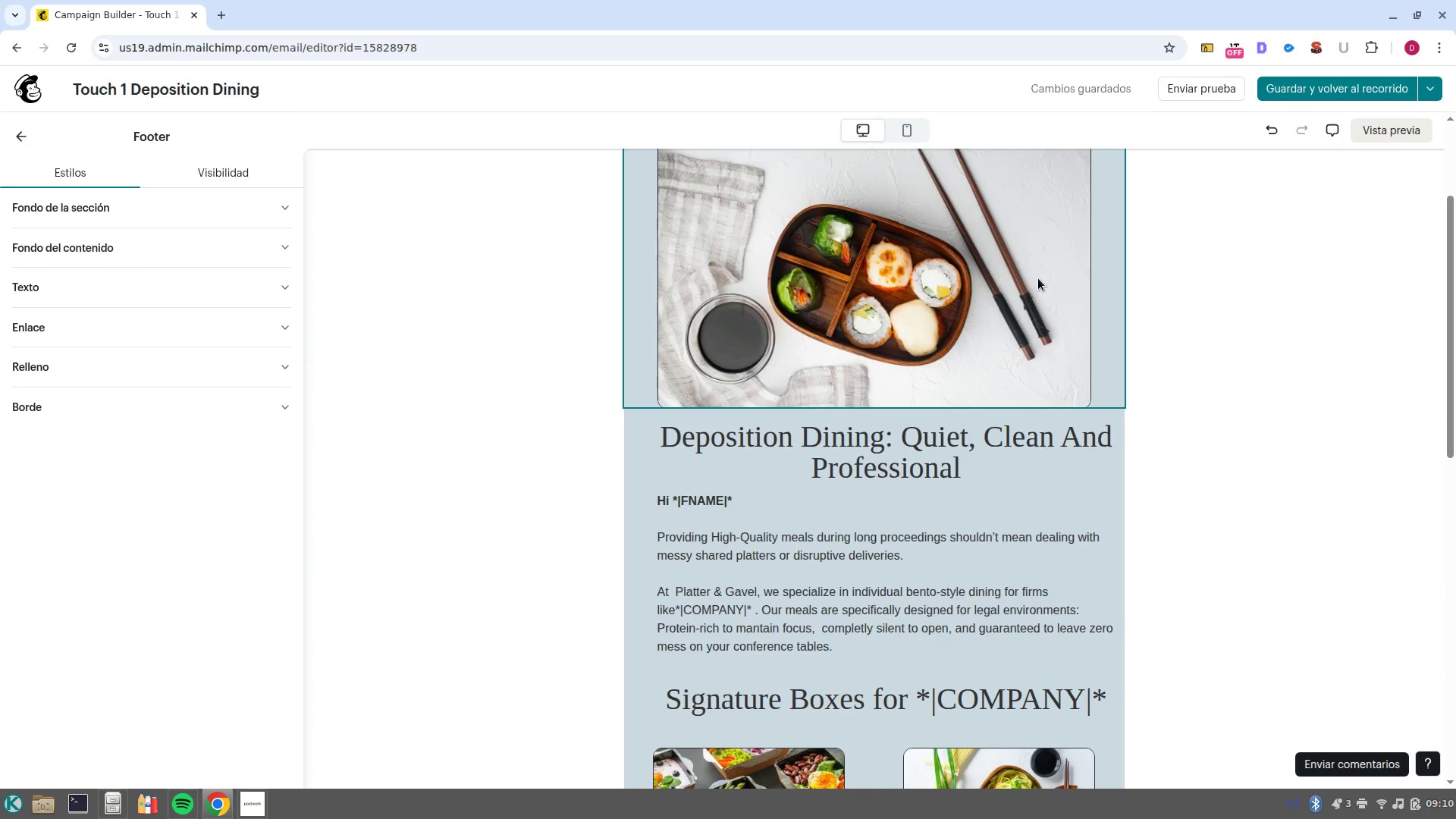 
scroll: coordinate [1011, 548], scroll_direction: down, amount: 9.0
 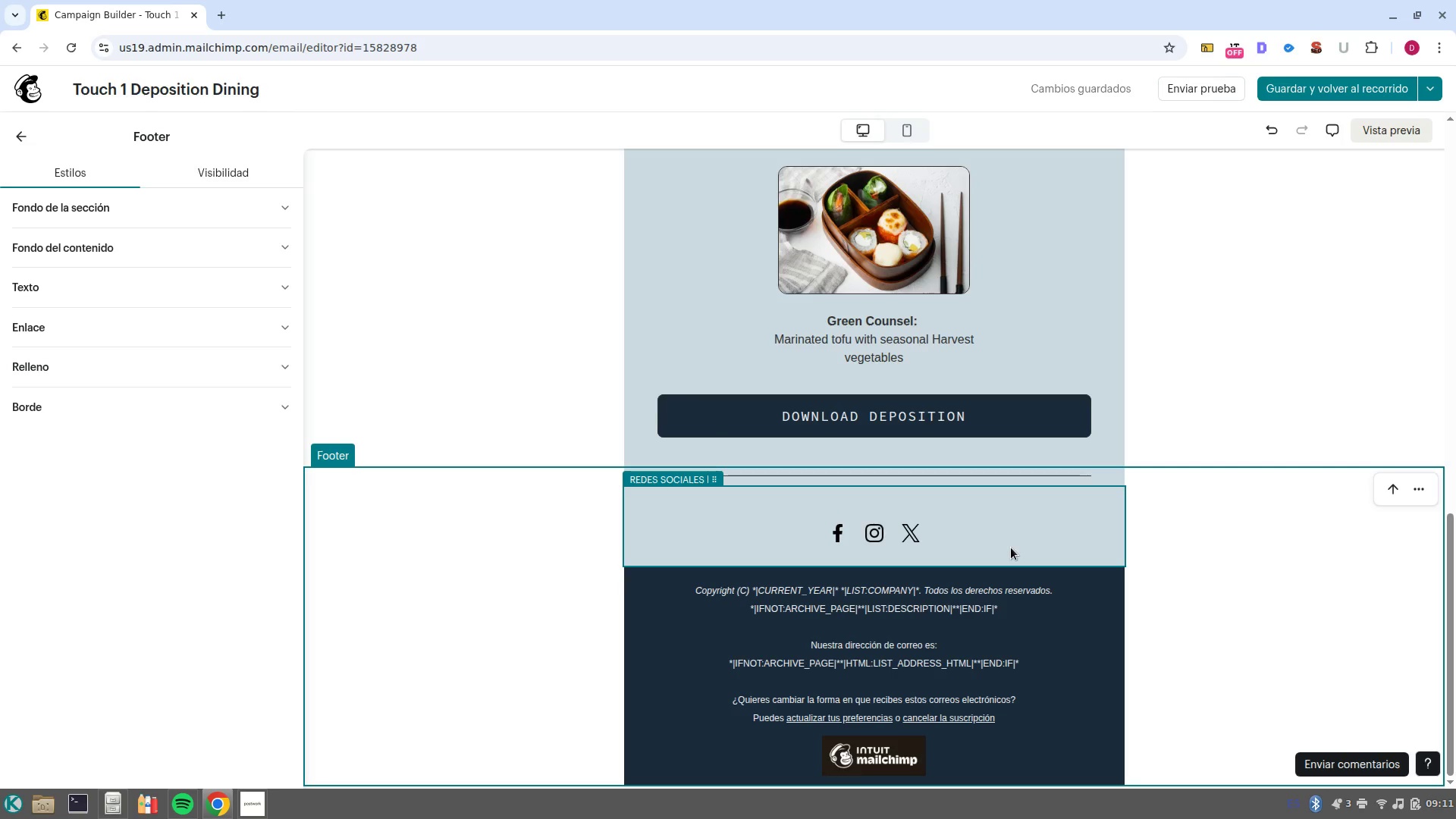 